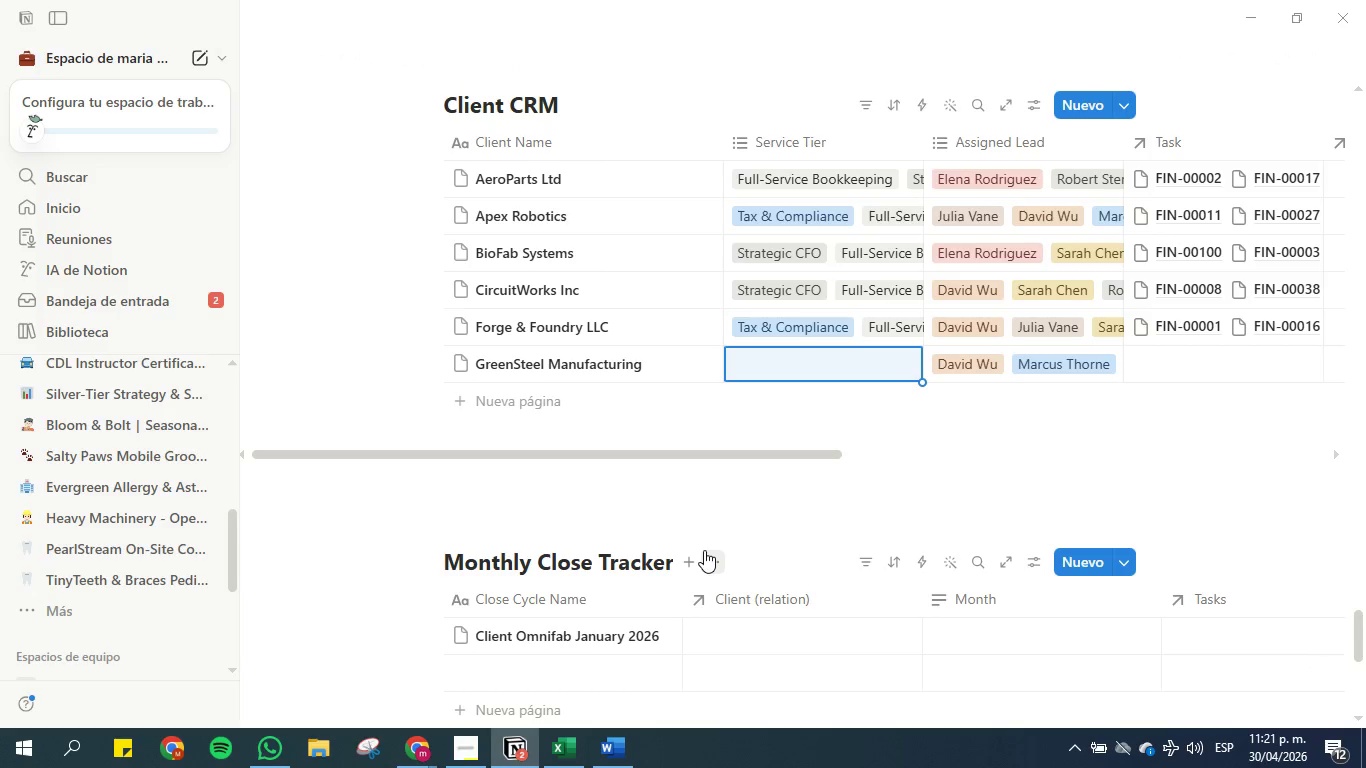 
key(ArrowUp)
 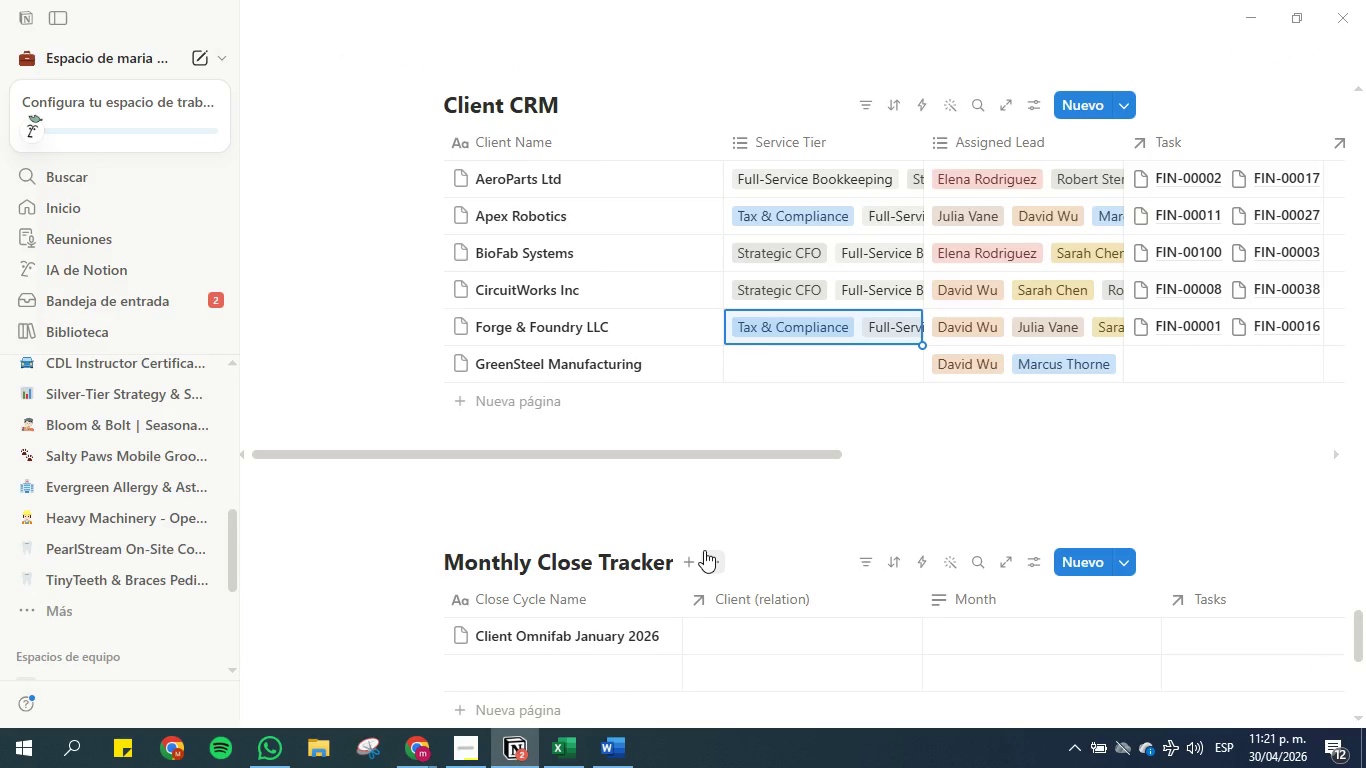 
key(Control+C)
 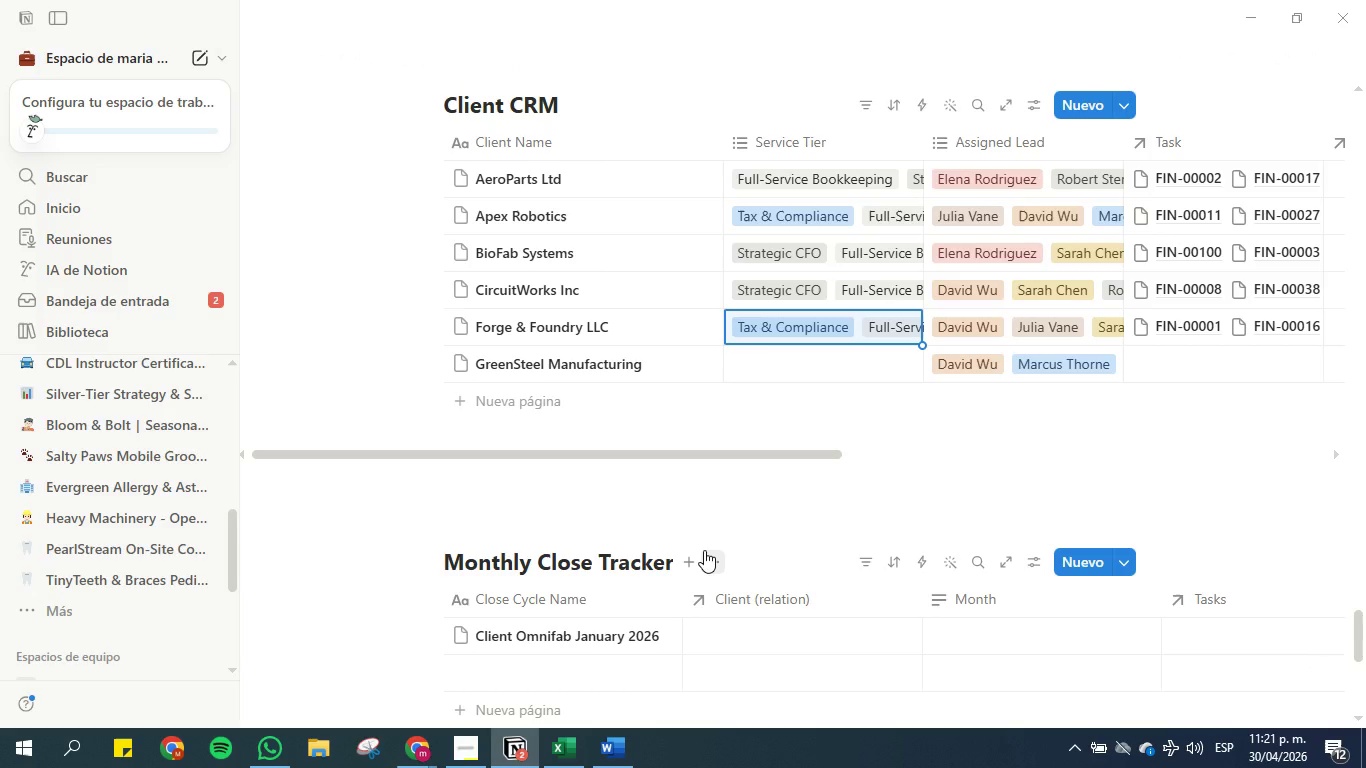 
key(ArrowDown)
 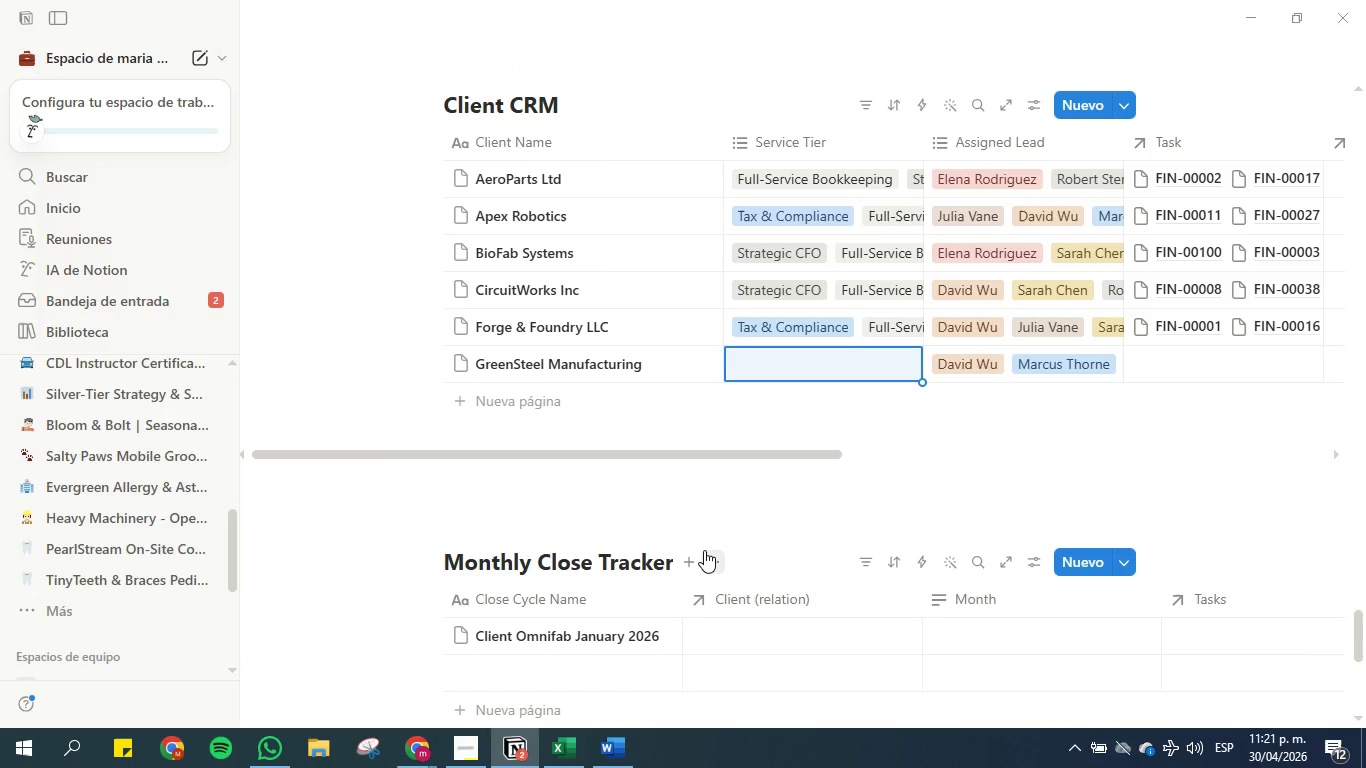 
key(Control+V)
 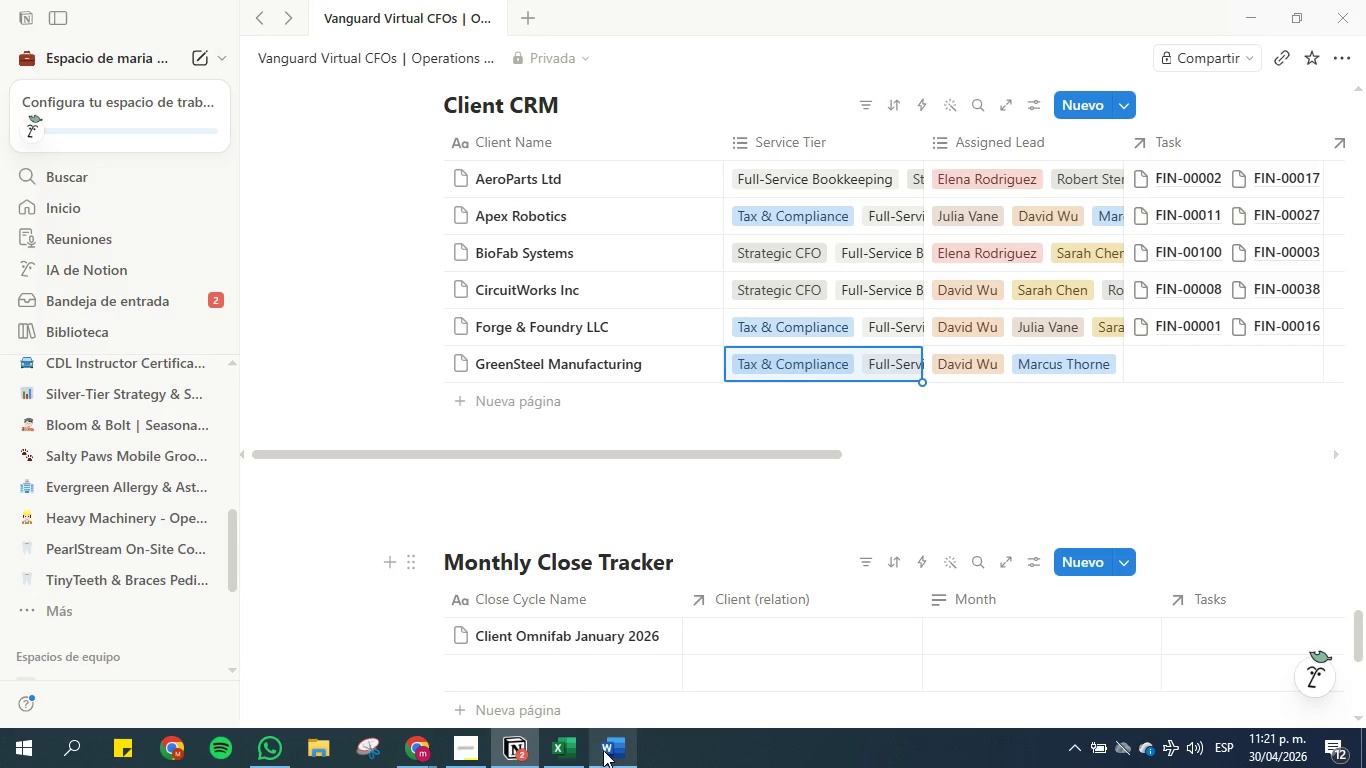 
left_click([577, 749])
 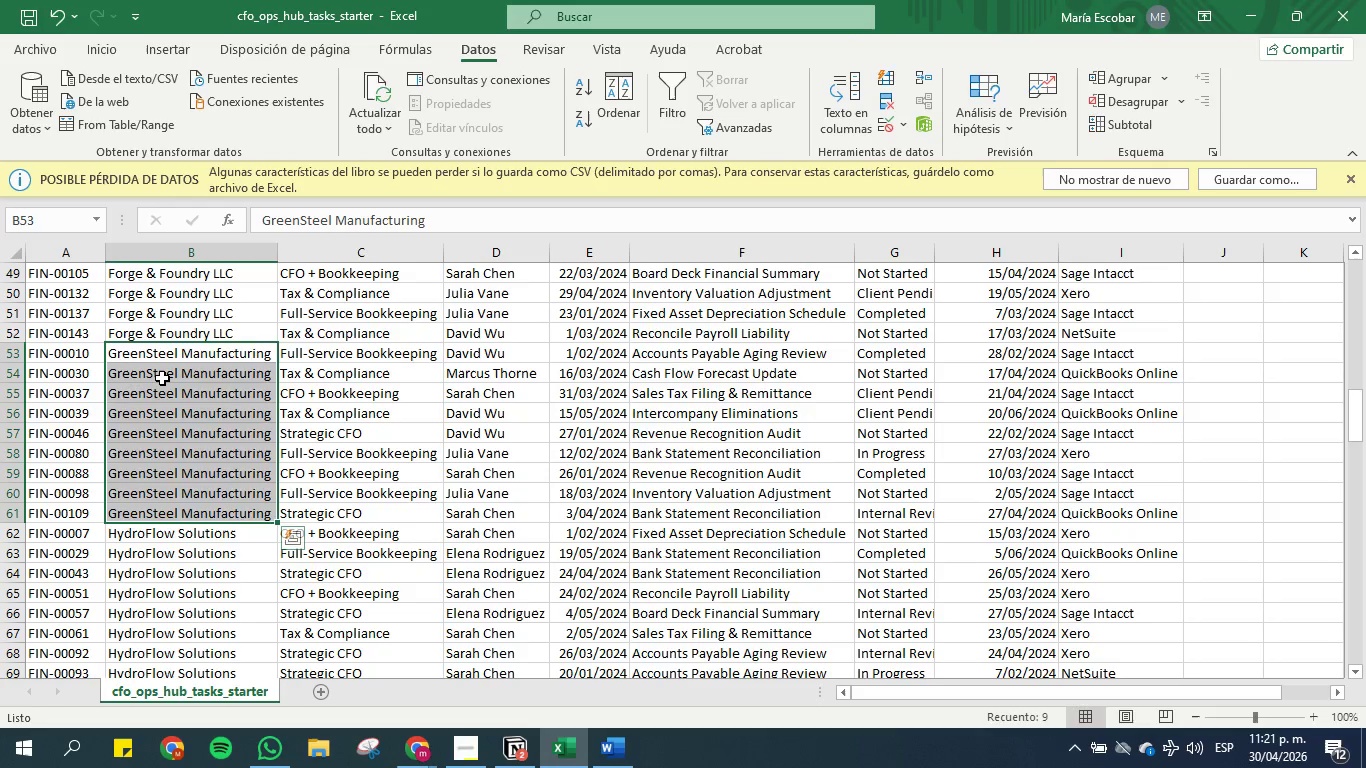 
left_click([162, 378])
 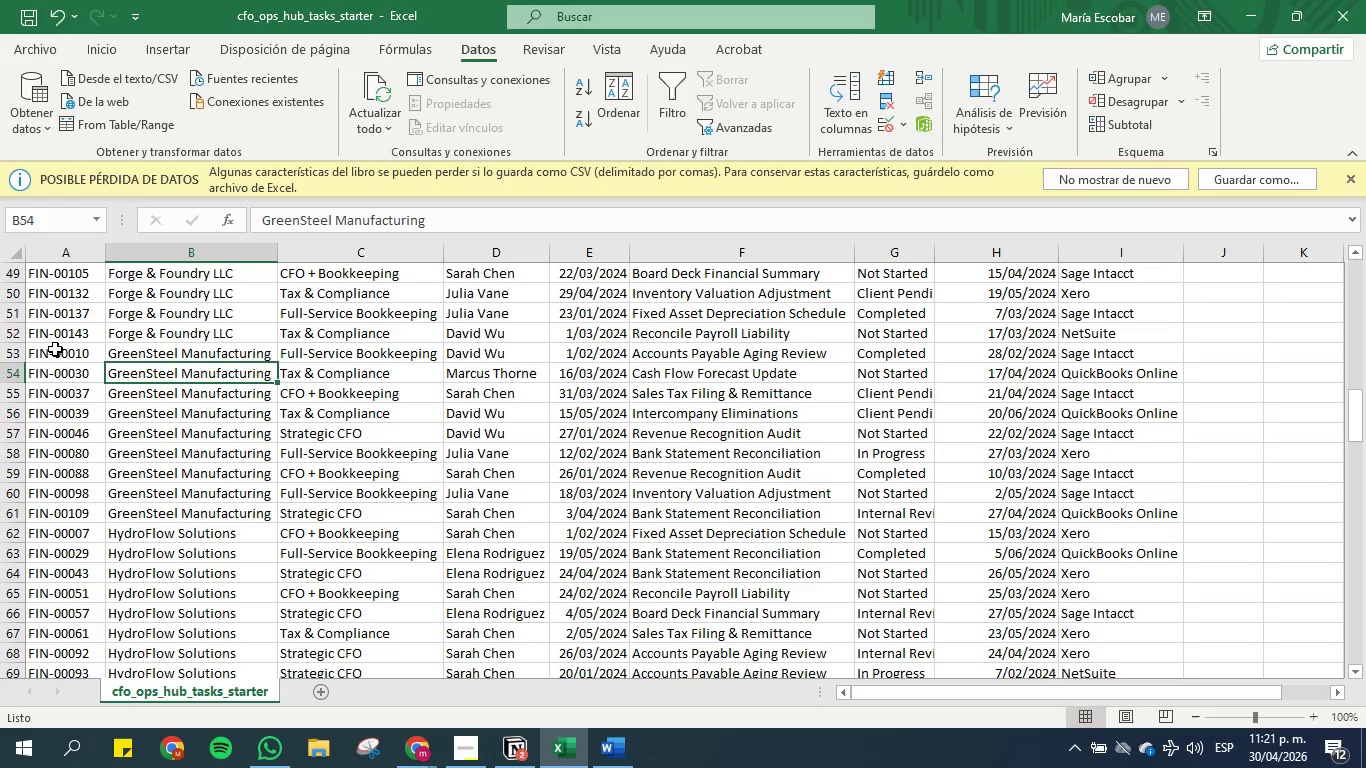 
left_click_drag(start_coordinate=[50, 350], to_coordinate=[94, 516])
 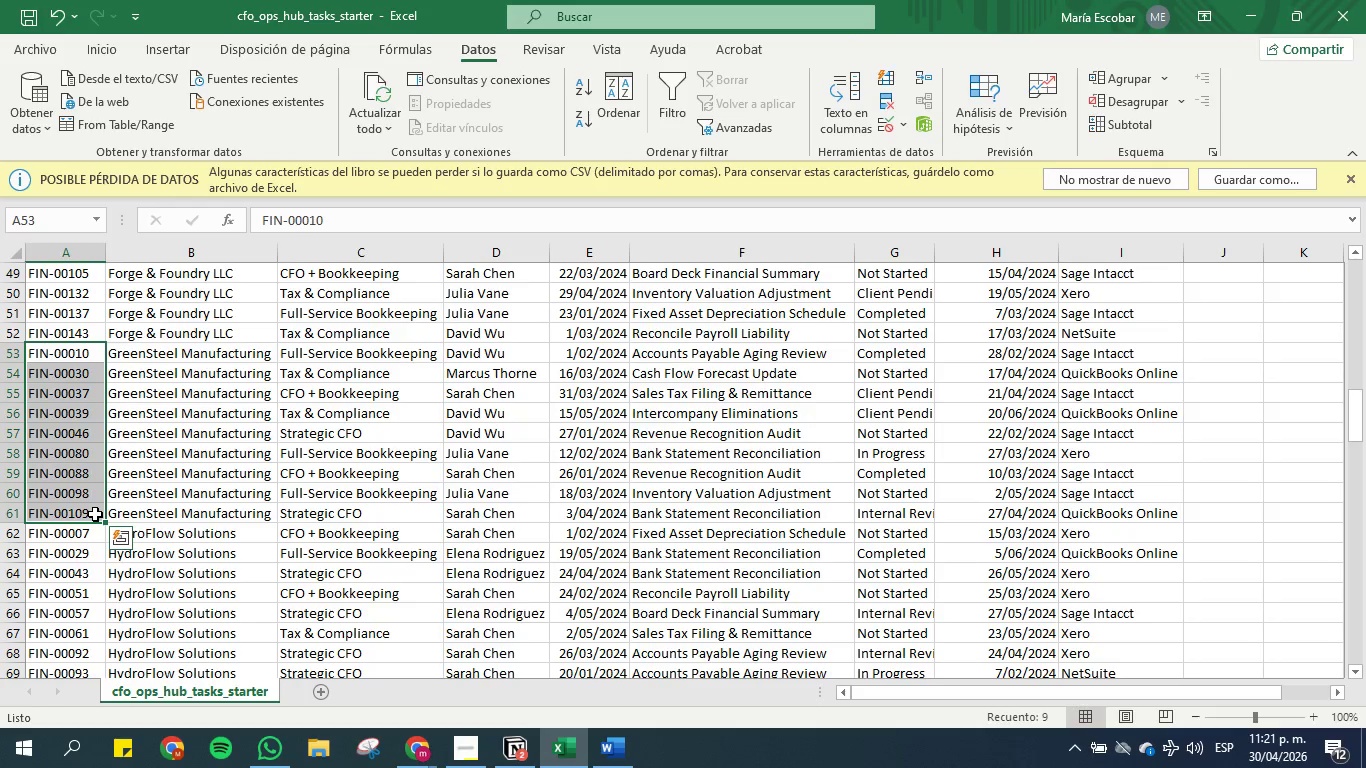 
key(Control+C)
 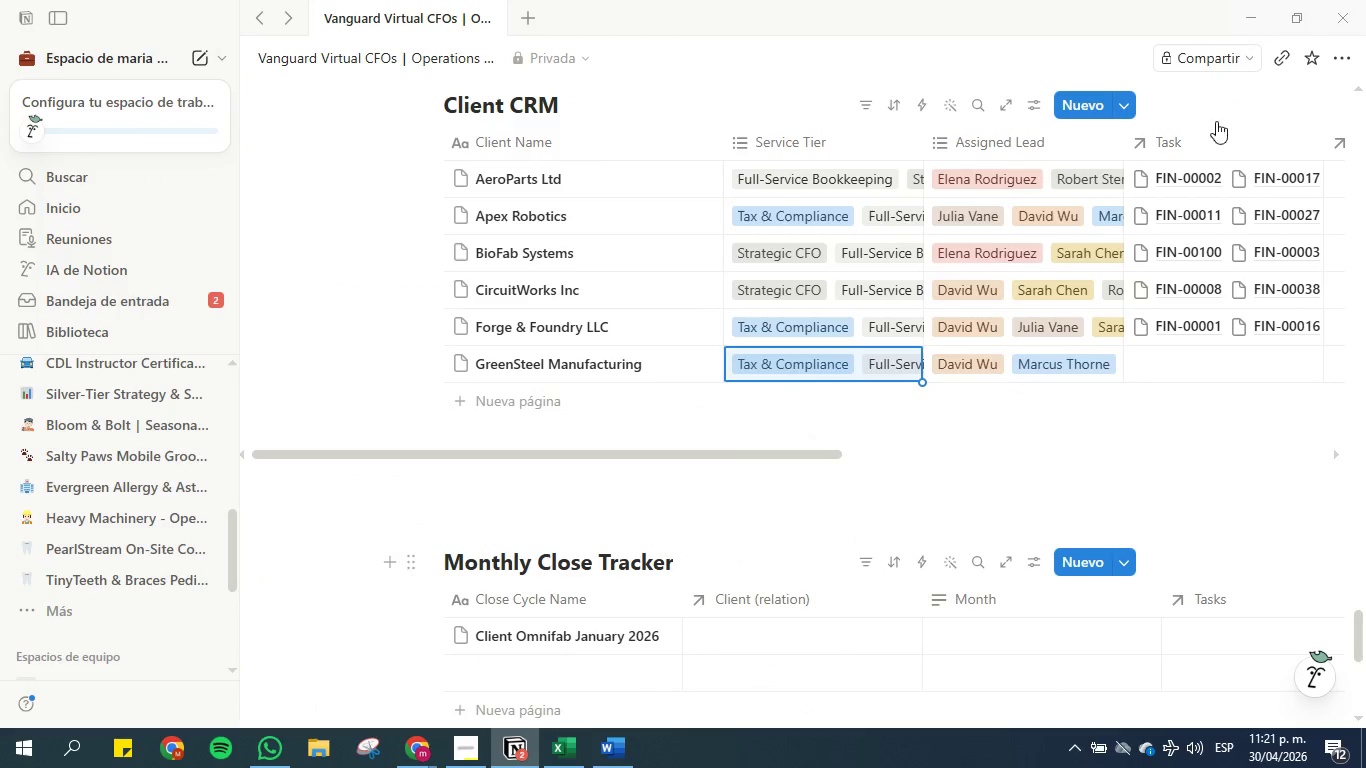 
left_click([1167, 359])
 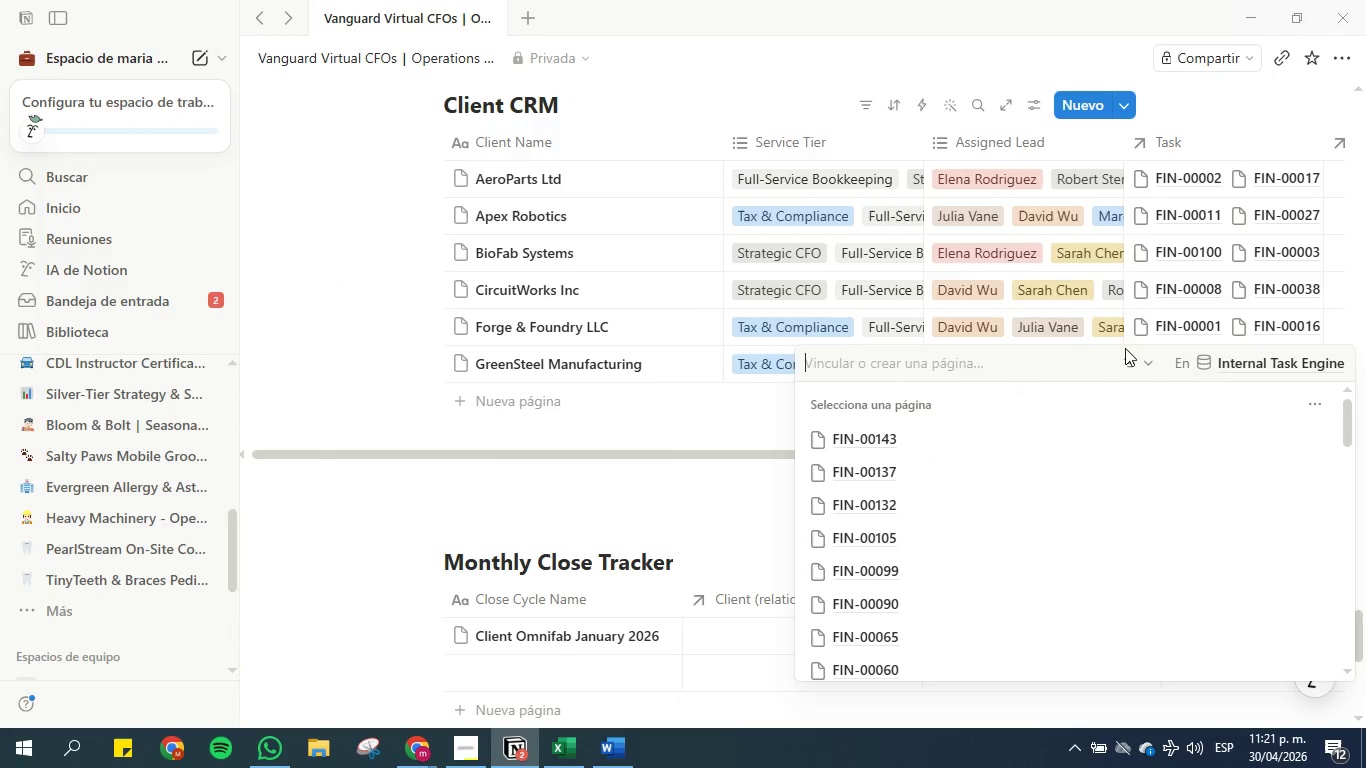 
left_click([898, 359])
 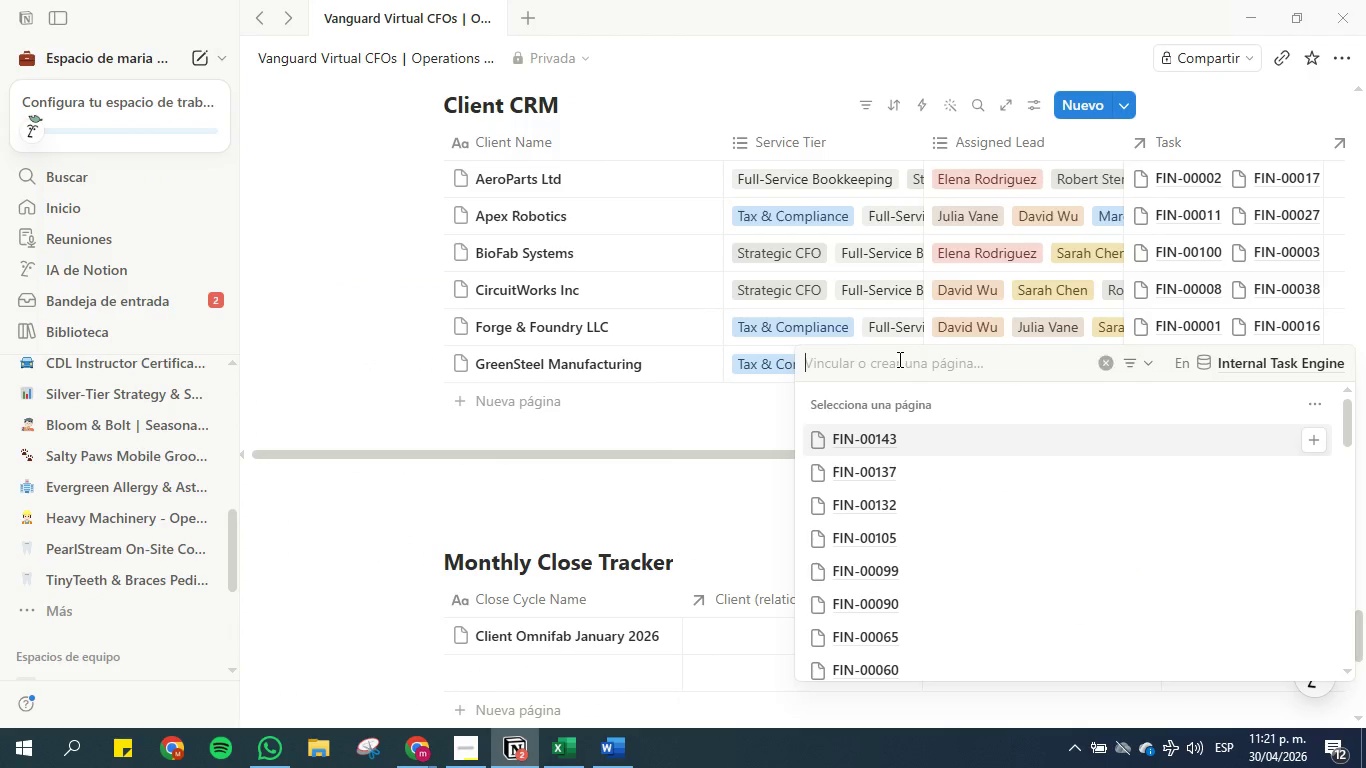 
key(Control+V)
 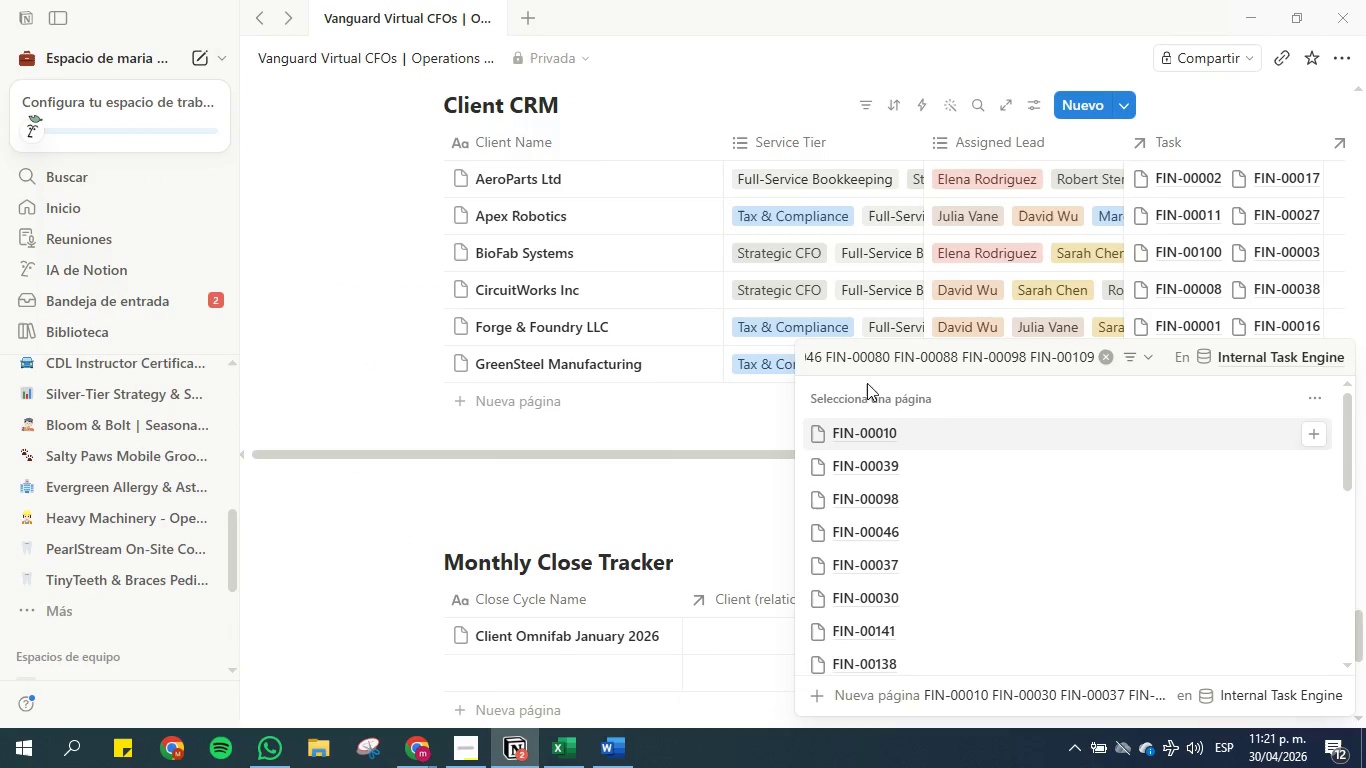 
left_click([867, 362])
 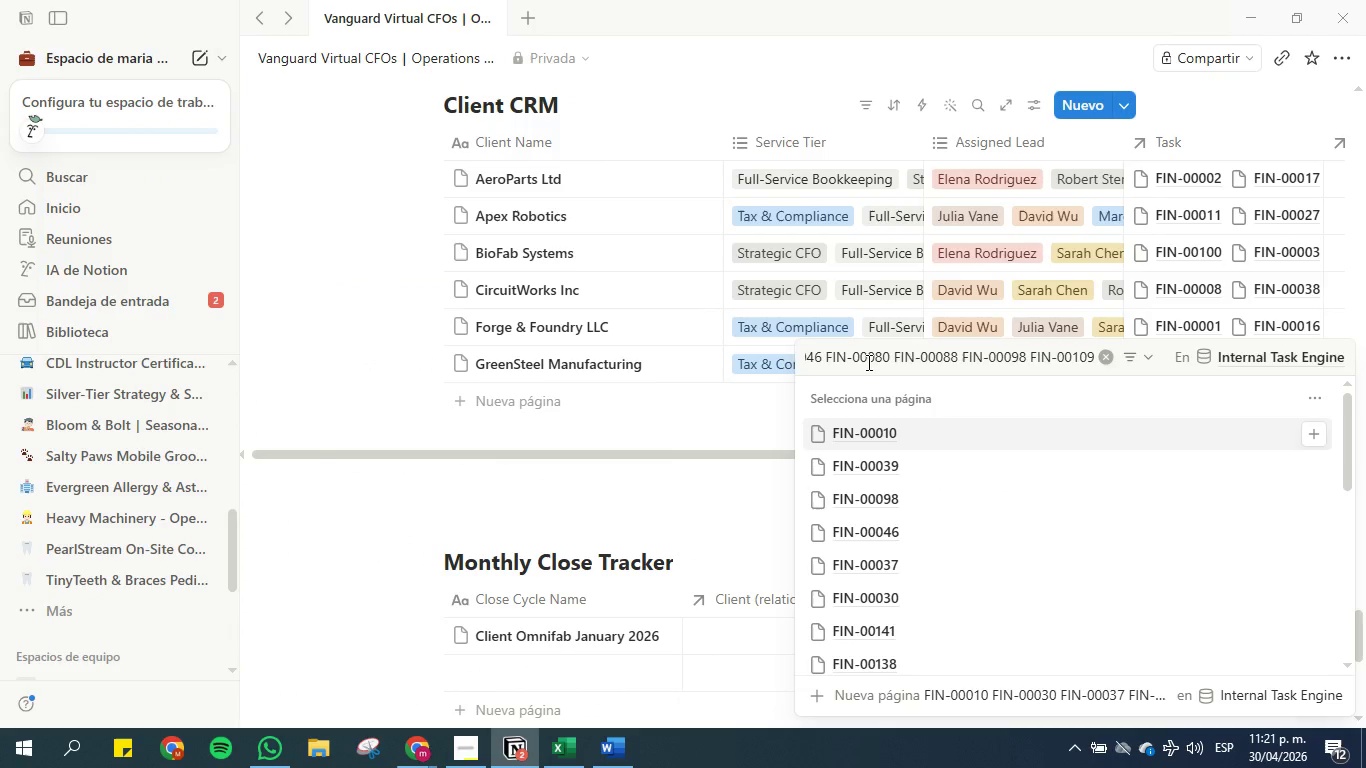 
hold_key(key=ArrowLeft, duration=1.5)
 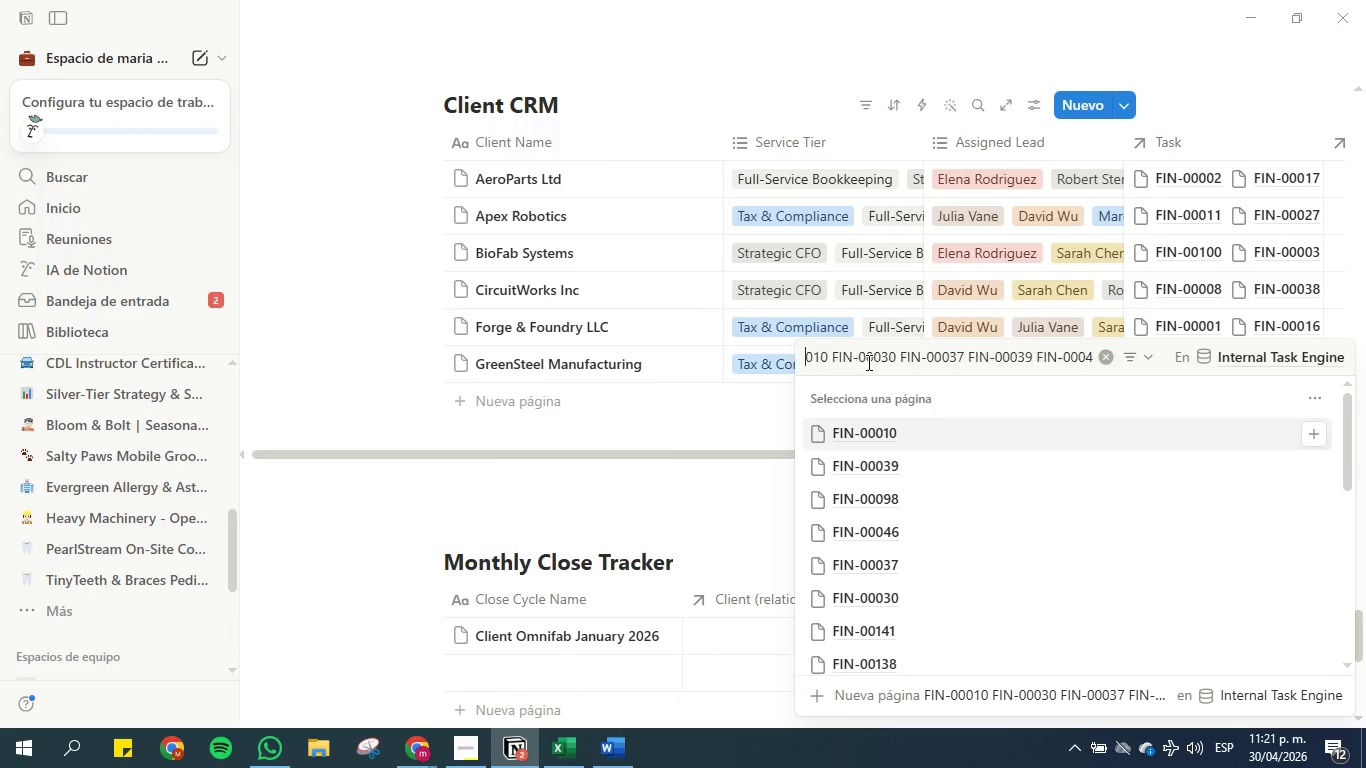 
hold_key(key=ArrowLeft, duration=1.22)
 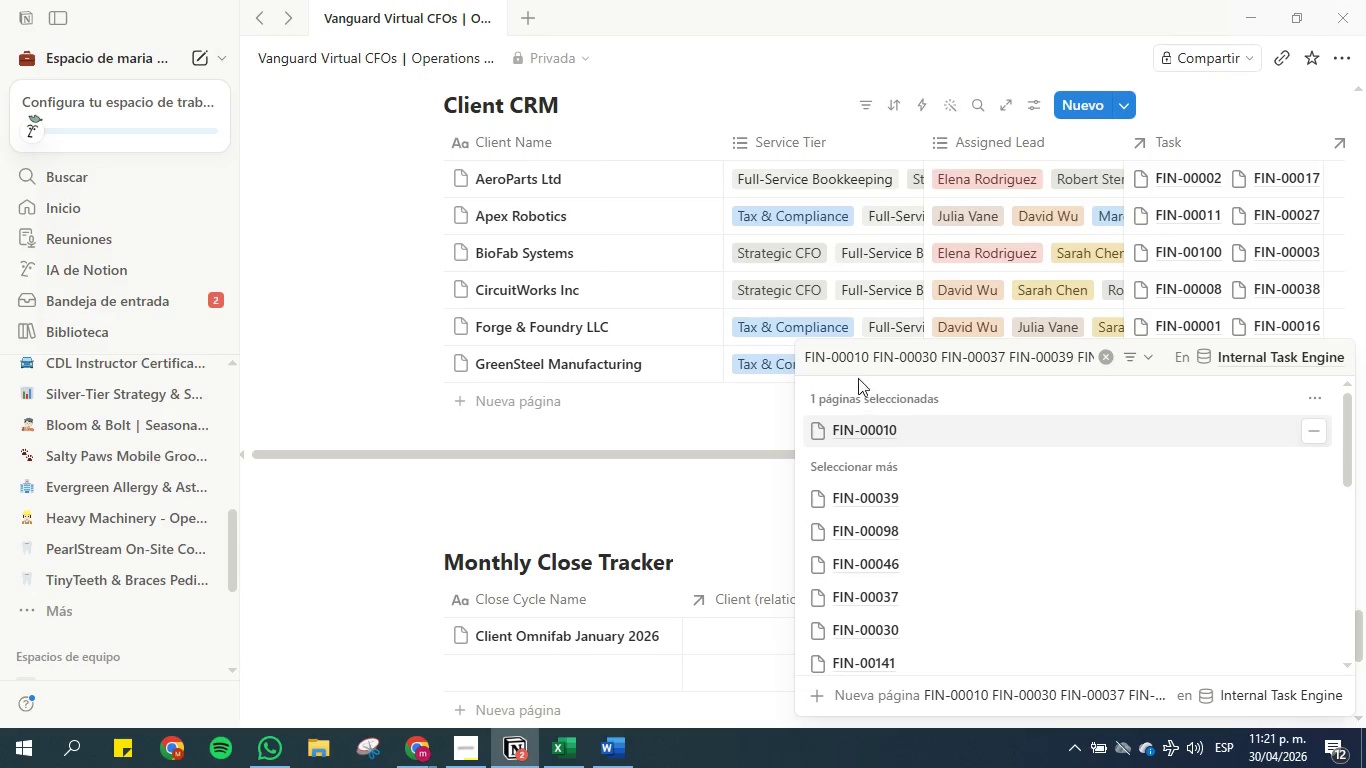 
left_click_drag(start_coordinate=[870, 359], to_coordinate=[736, 346])
 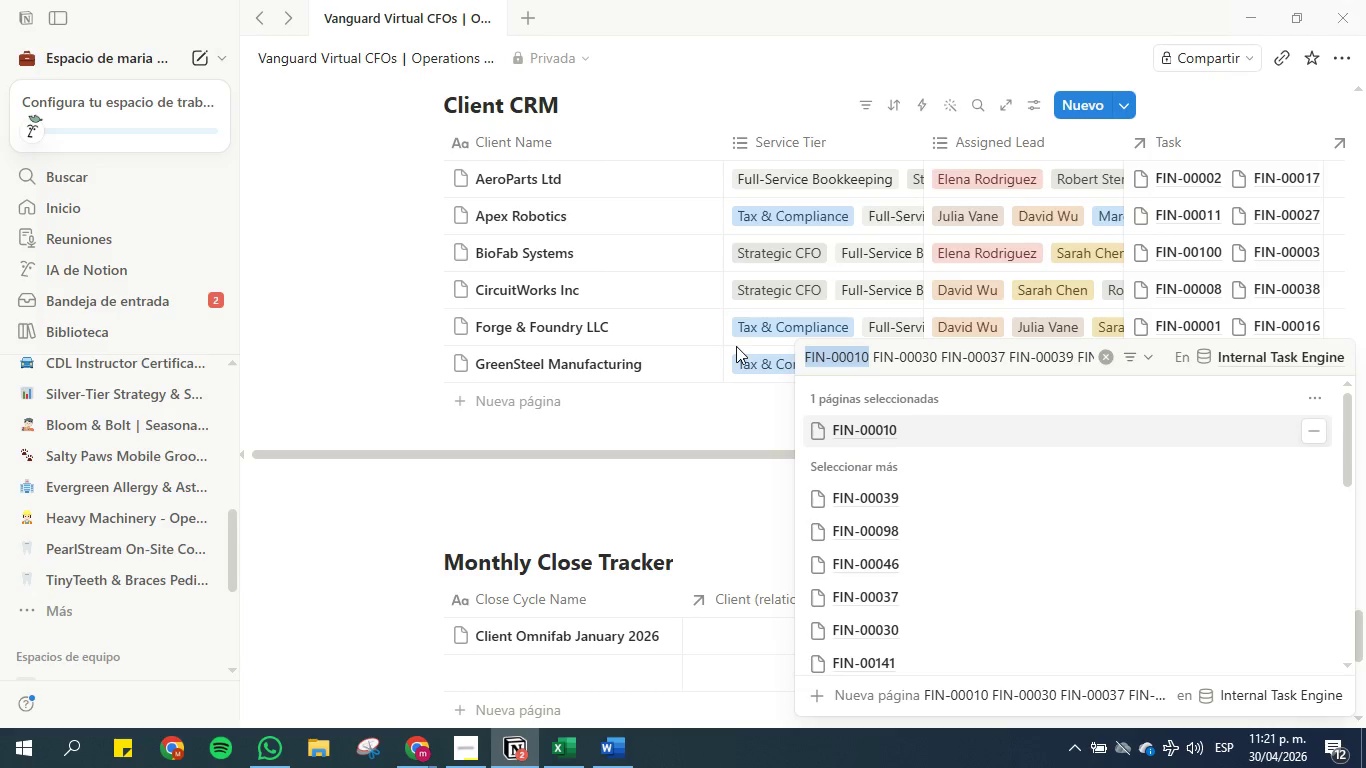 
key(Backspace)
 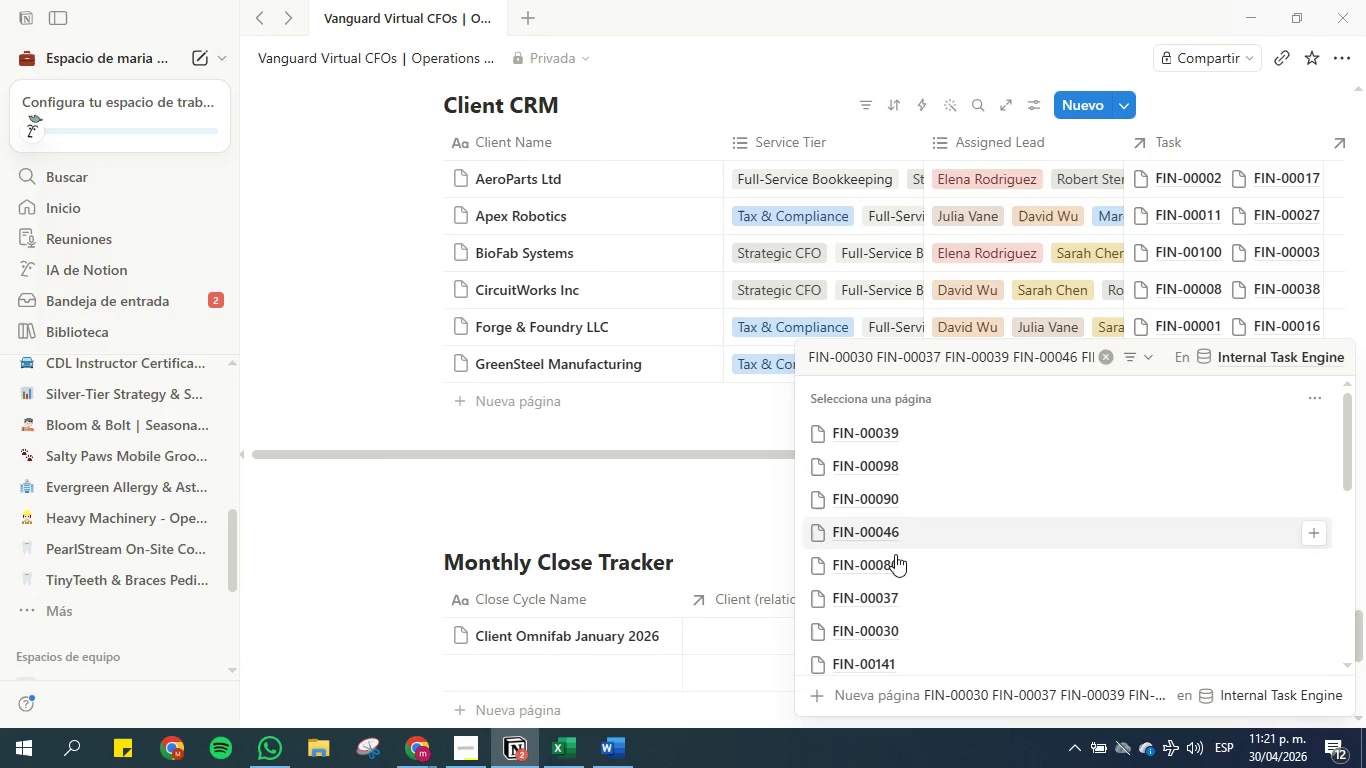 
left_click([897, 631])
 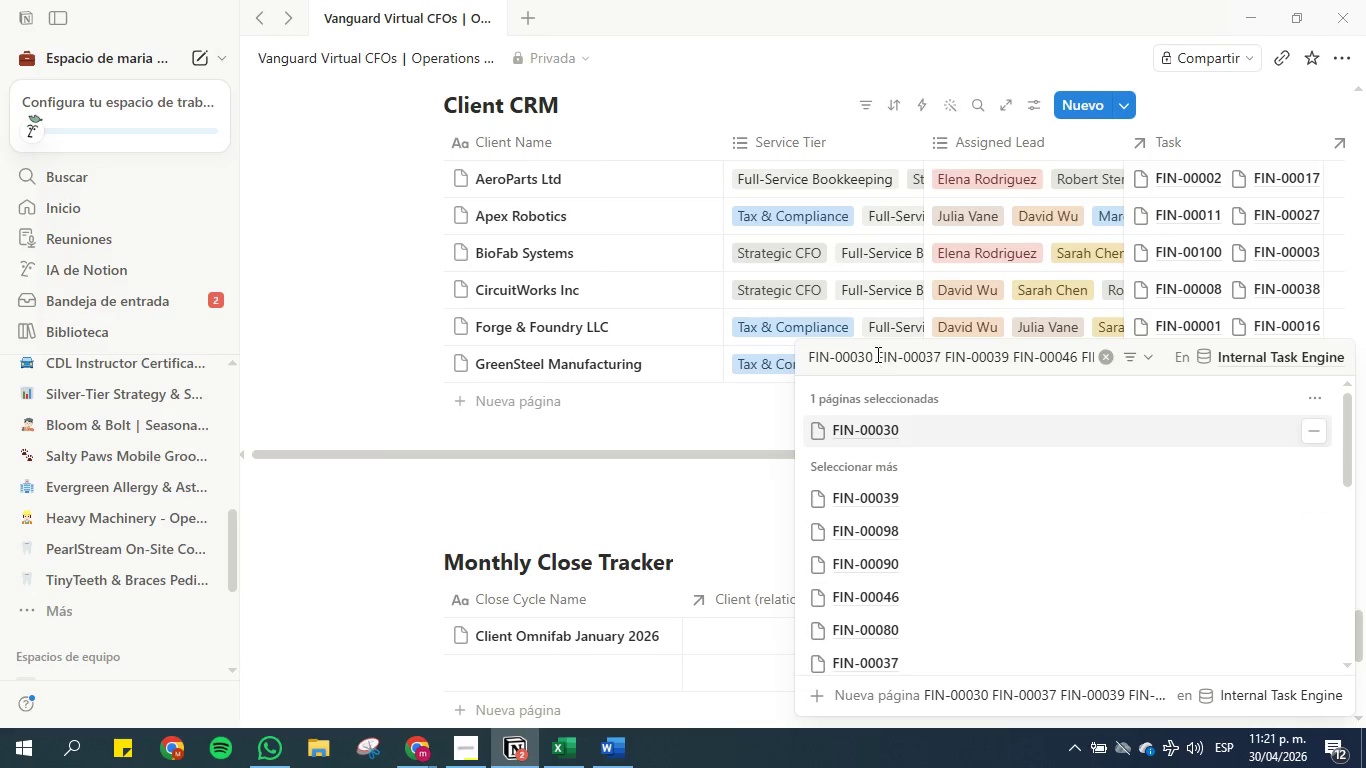 
left_click_drag(start_coordinate=[874, 353], to_coordinate=[755, 349])
 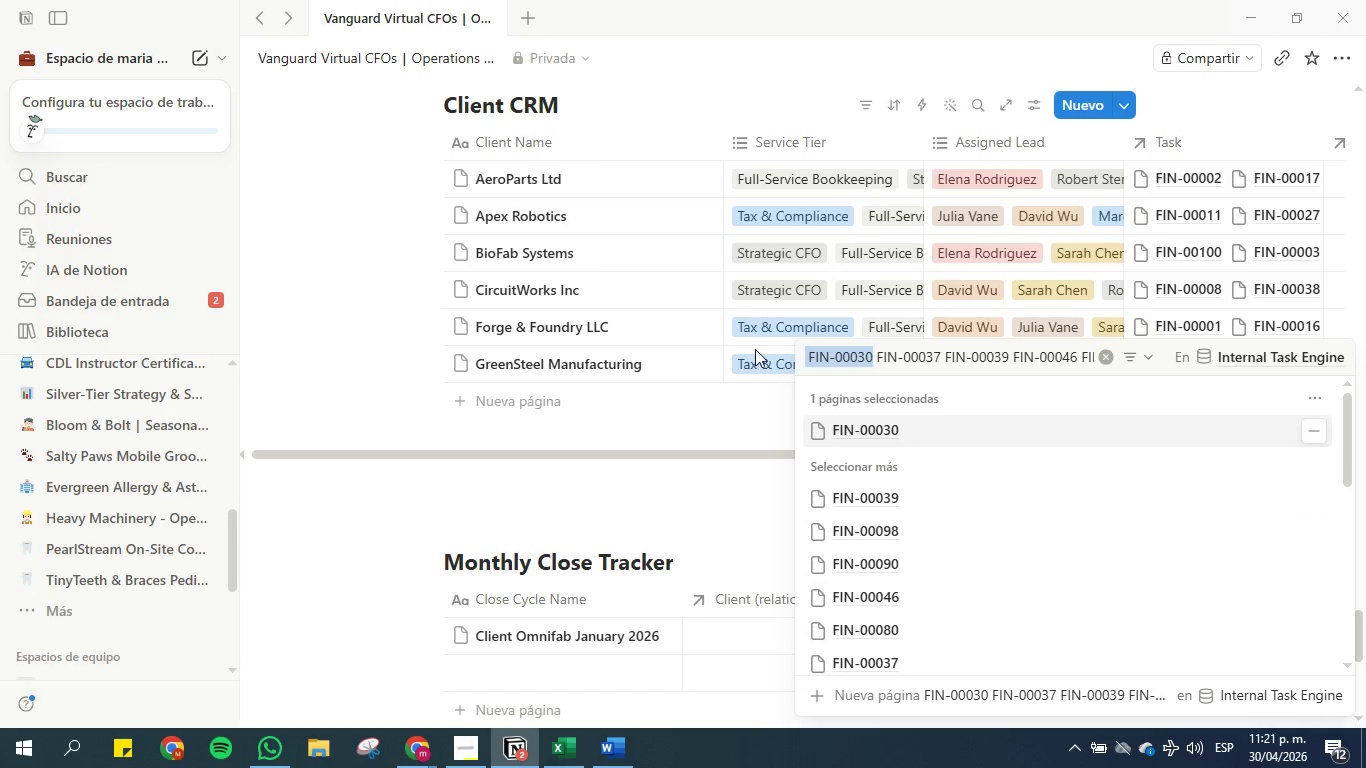 
key(Backspace)
 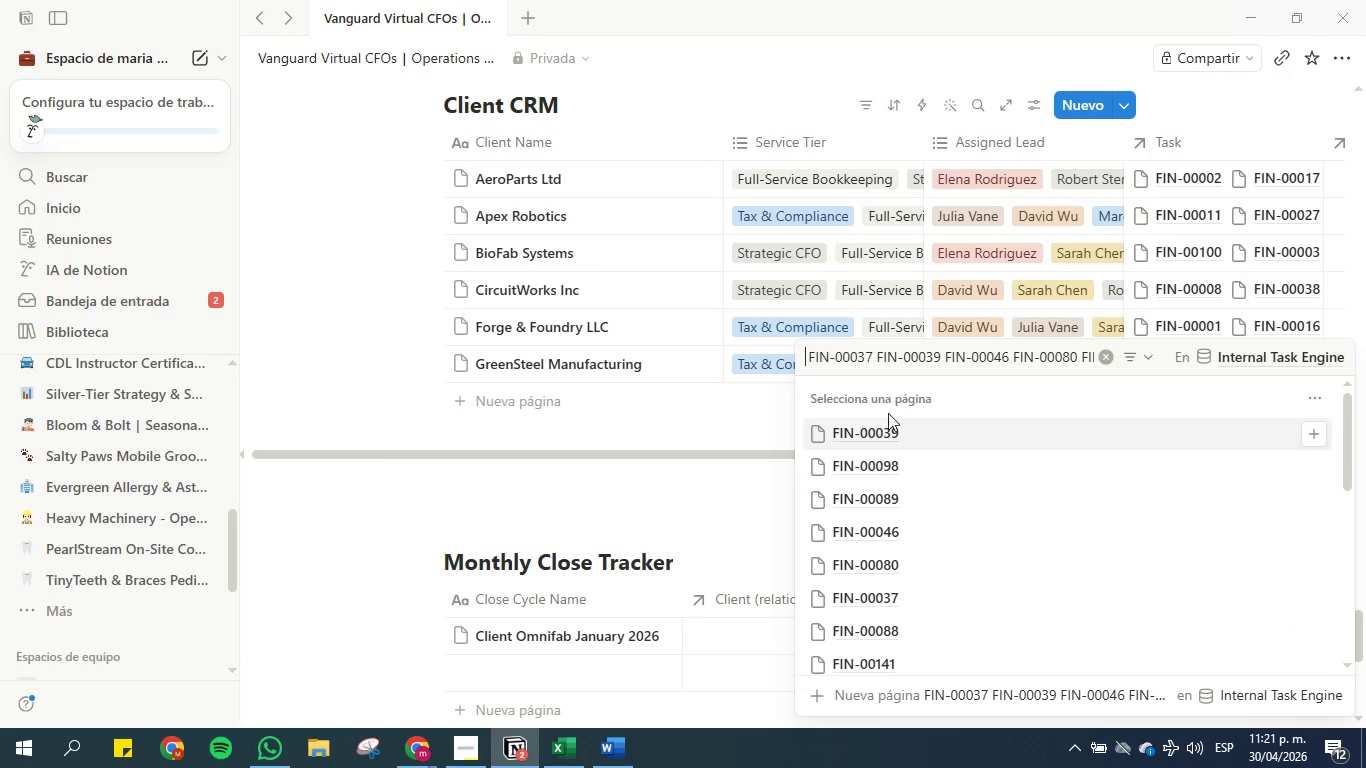 
left_click([891, 597])
 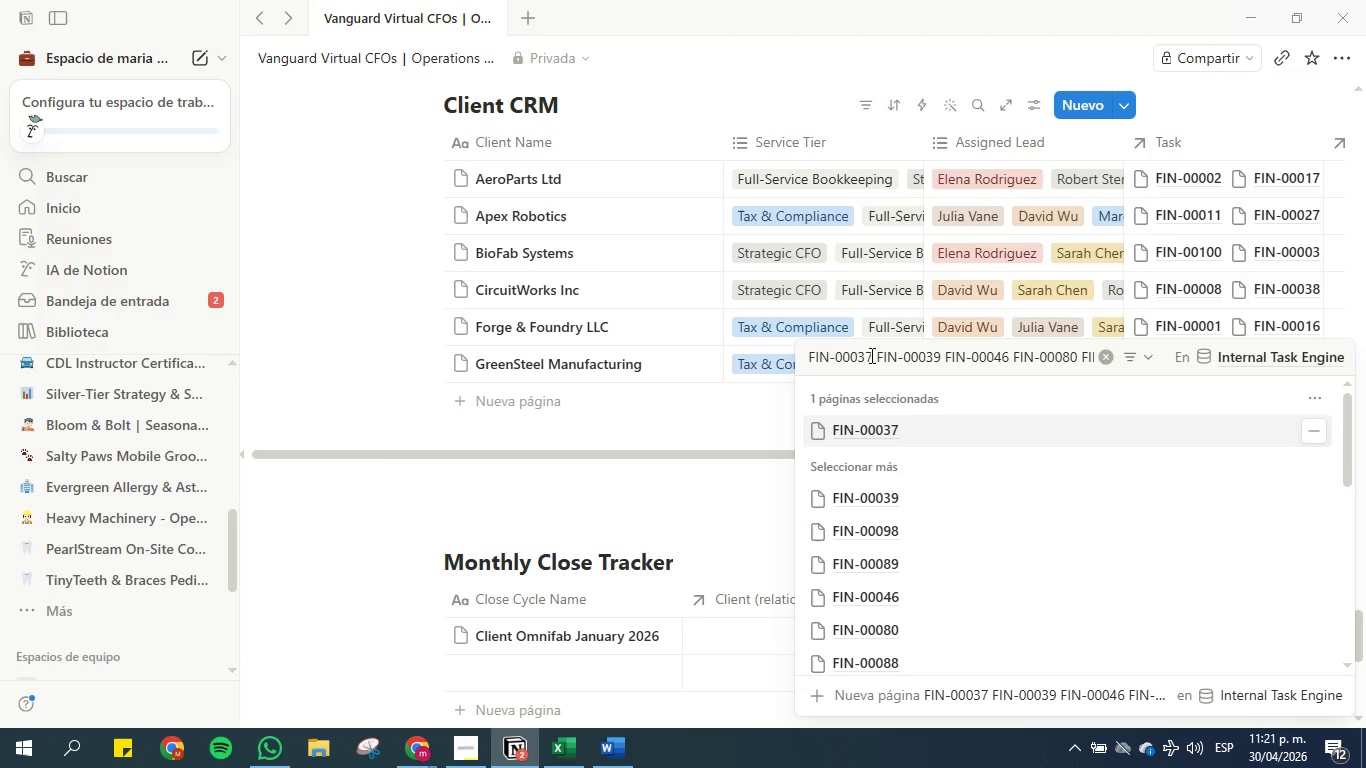 
left_click_drag(start_coordinate=[871, 355], to_coordinate=[802, 349])
 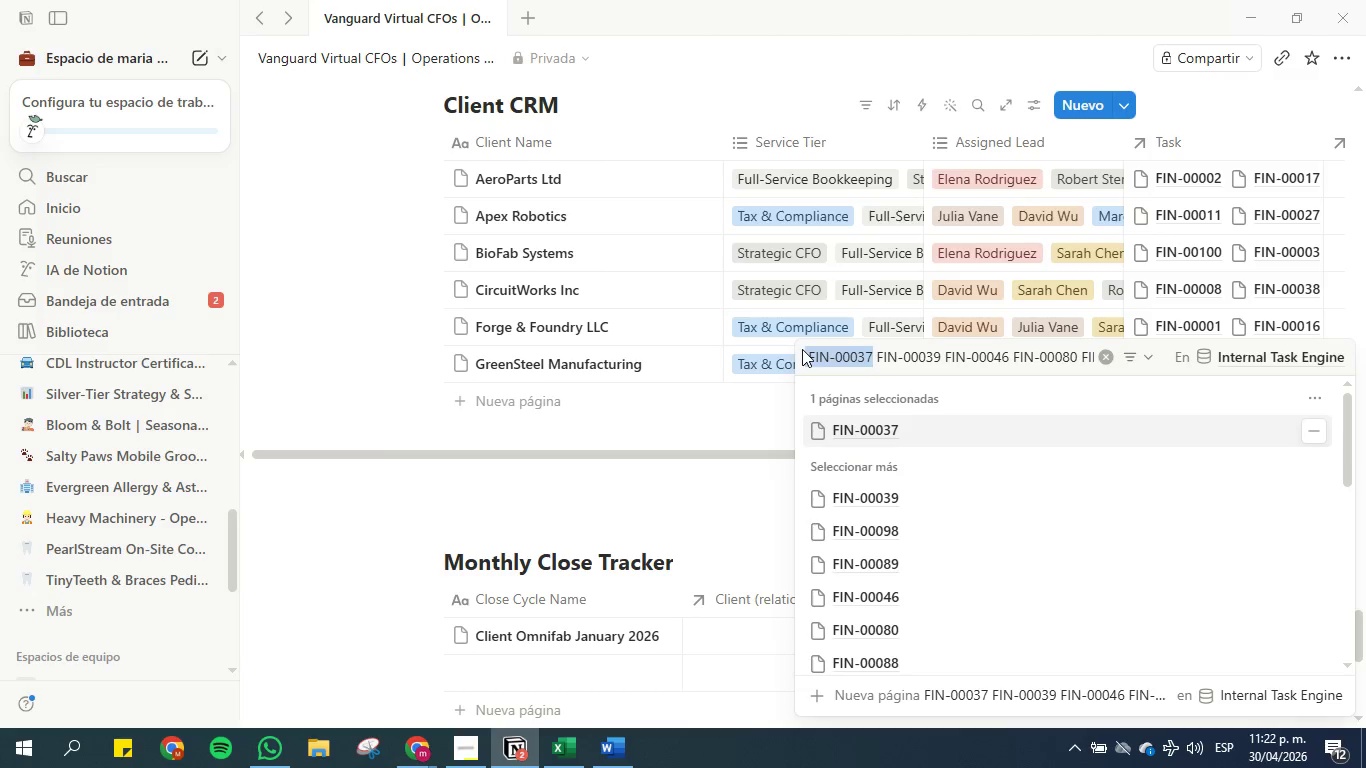 
key(Backspace)
 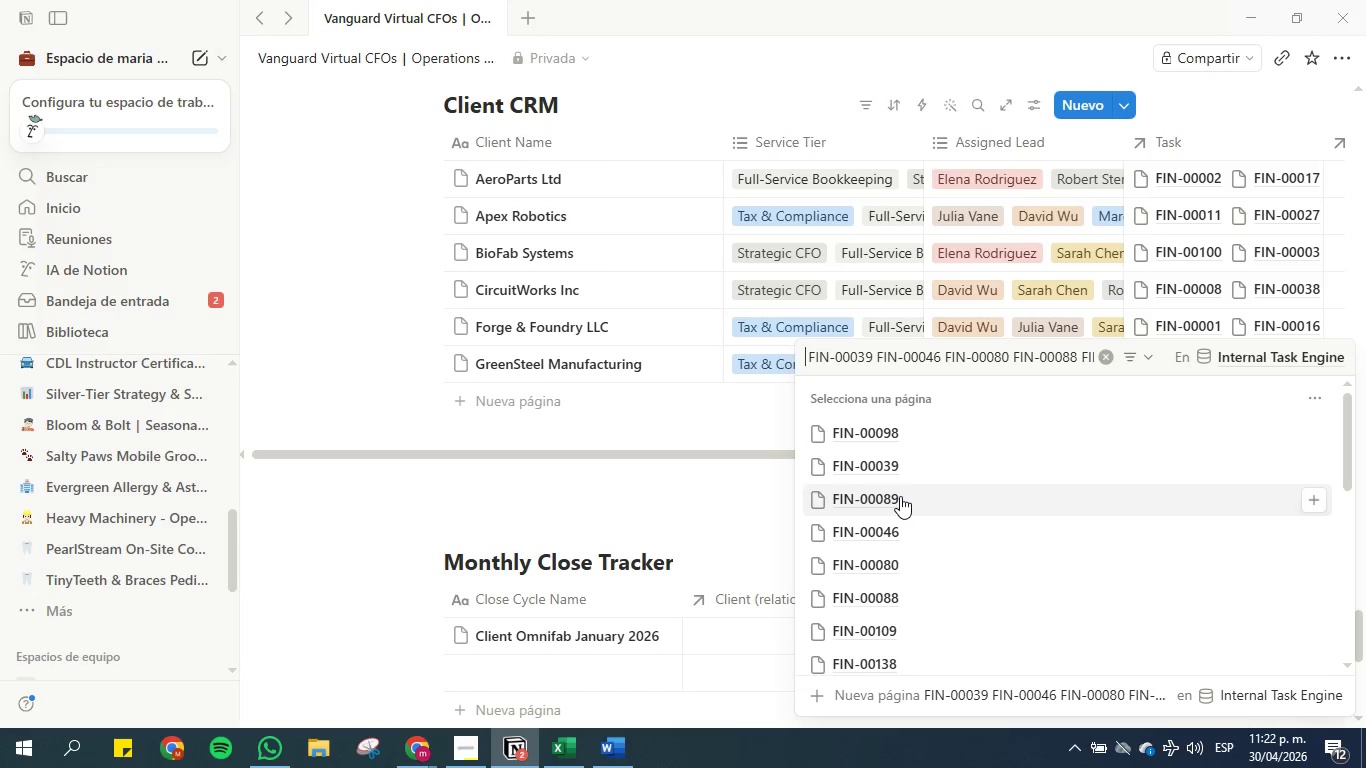 
left_click([900, 471])
 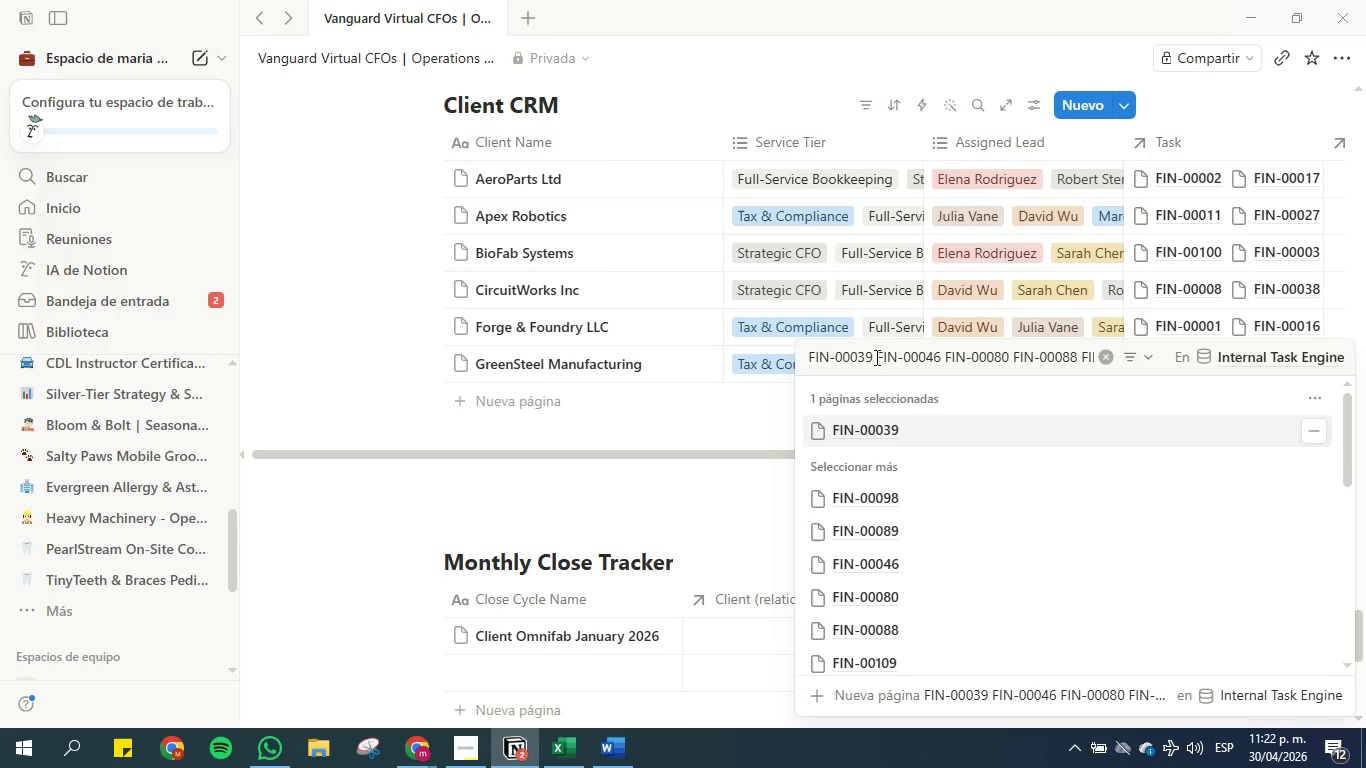 
left_click_drag(start_coordinate=[871, 357], to_coordinate=[786, 355])
 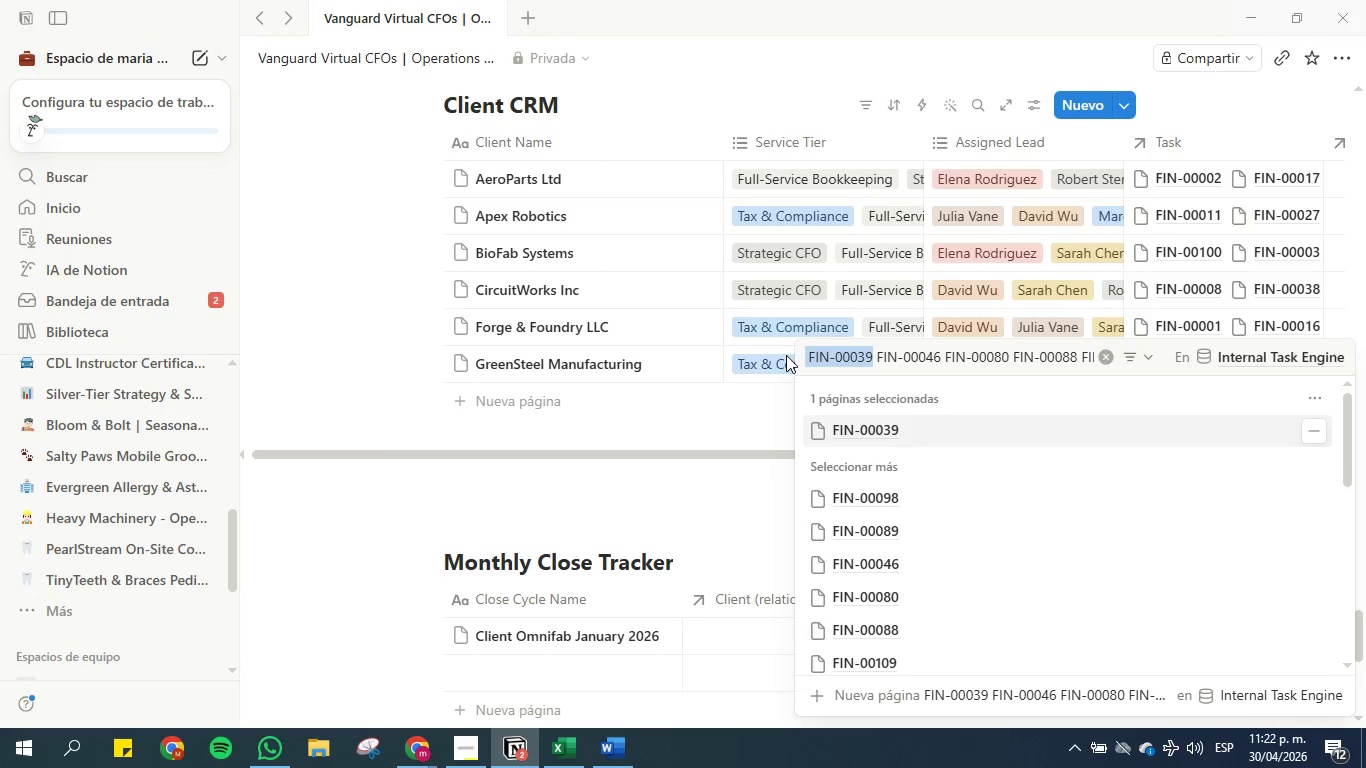 
key(Backspace)
 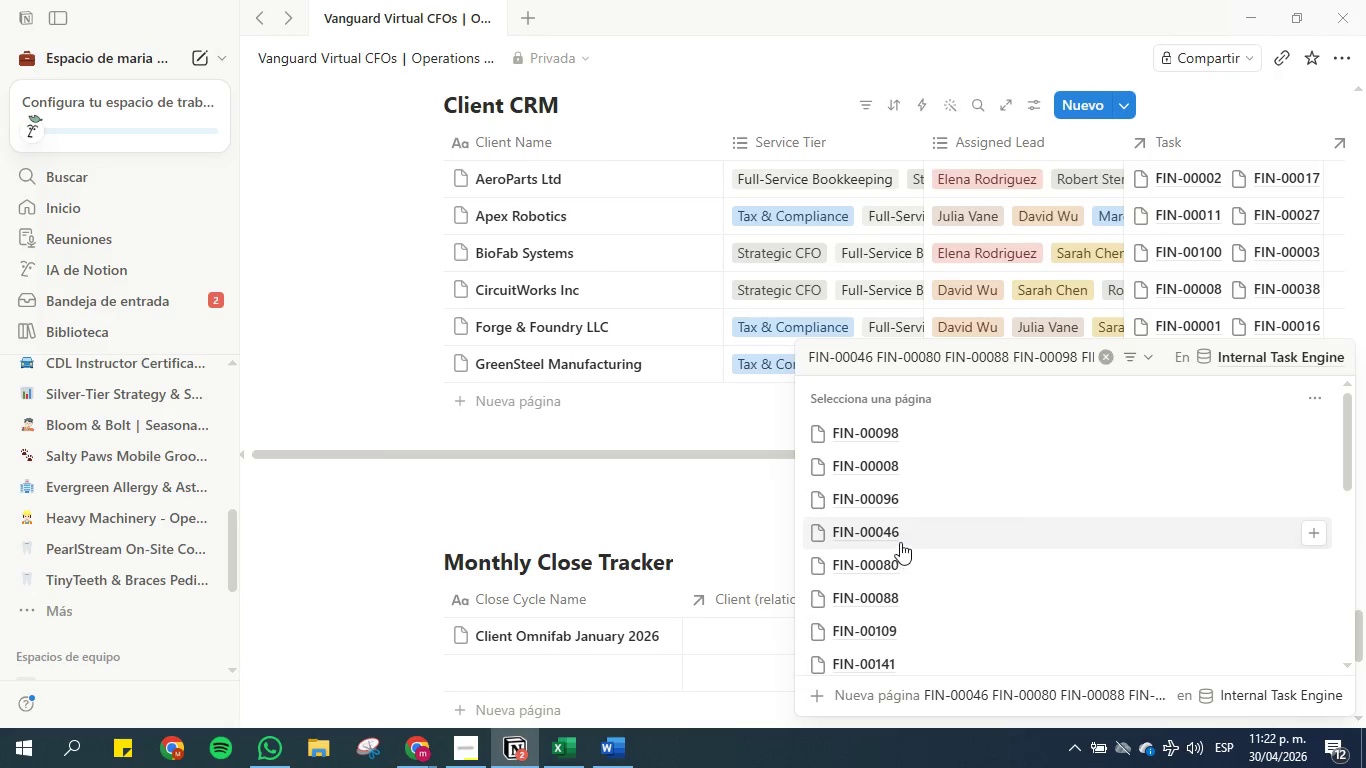 
left_click([899, 534])
 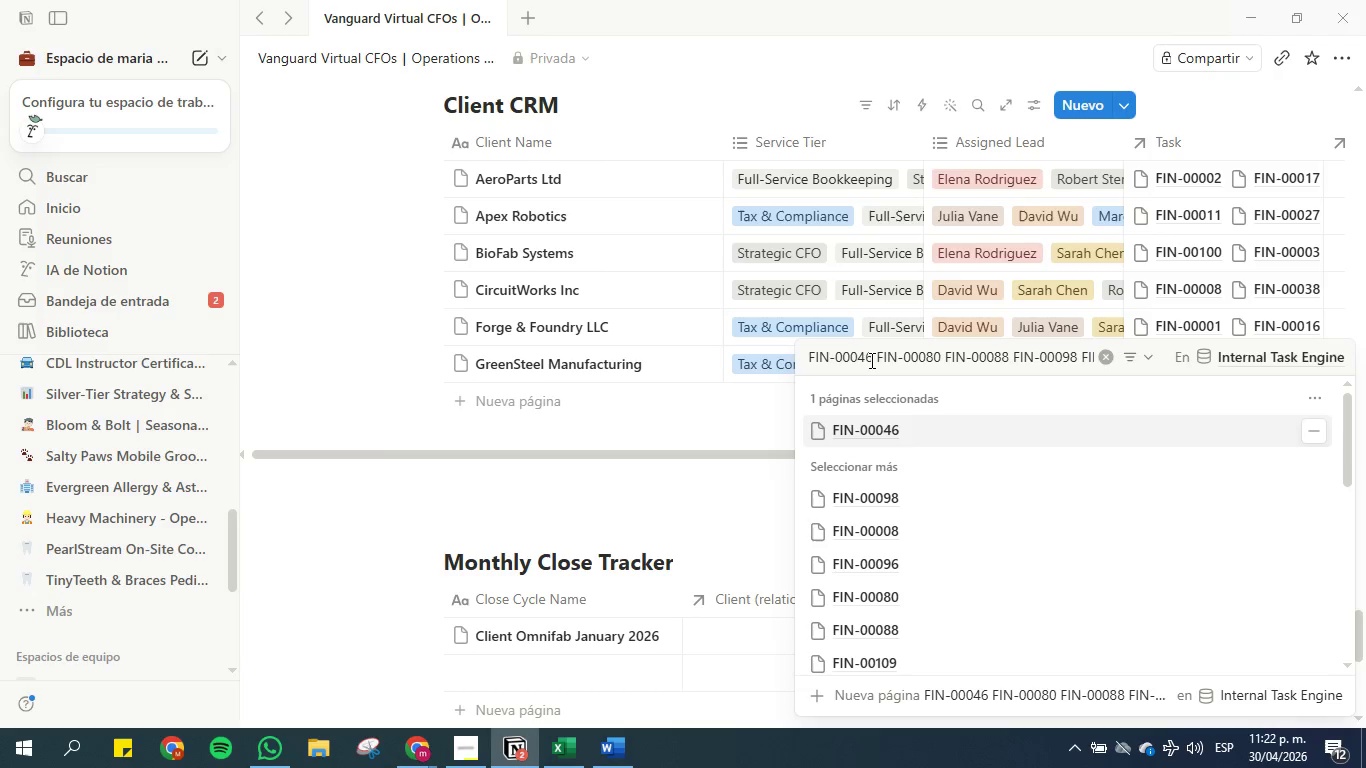 
left_click_drag(start_coordinate=[870, 360], to_coordinate=[808, 355])
 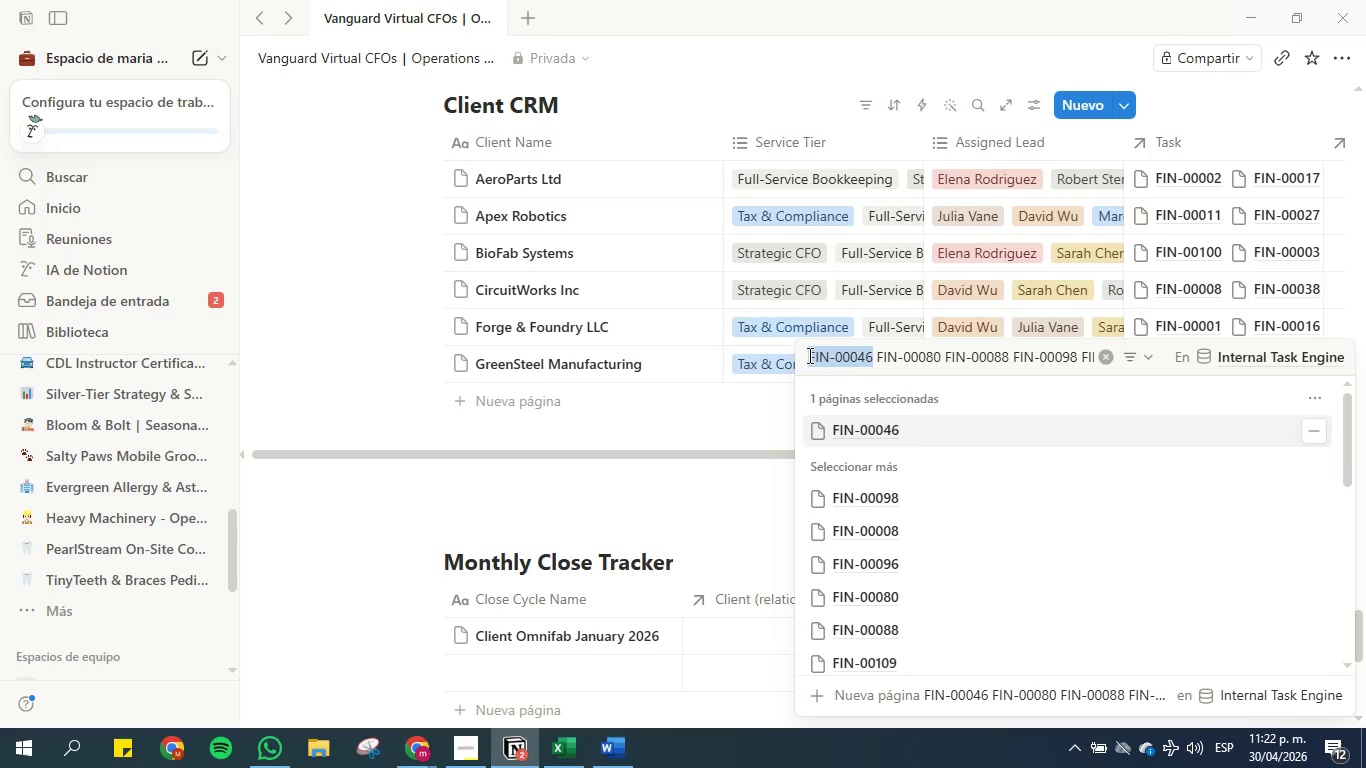 
key(Backspace)
 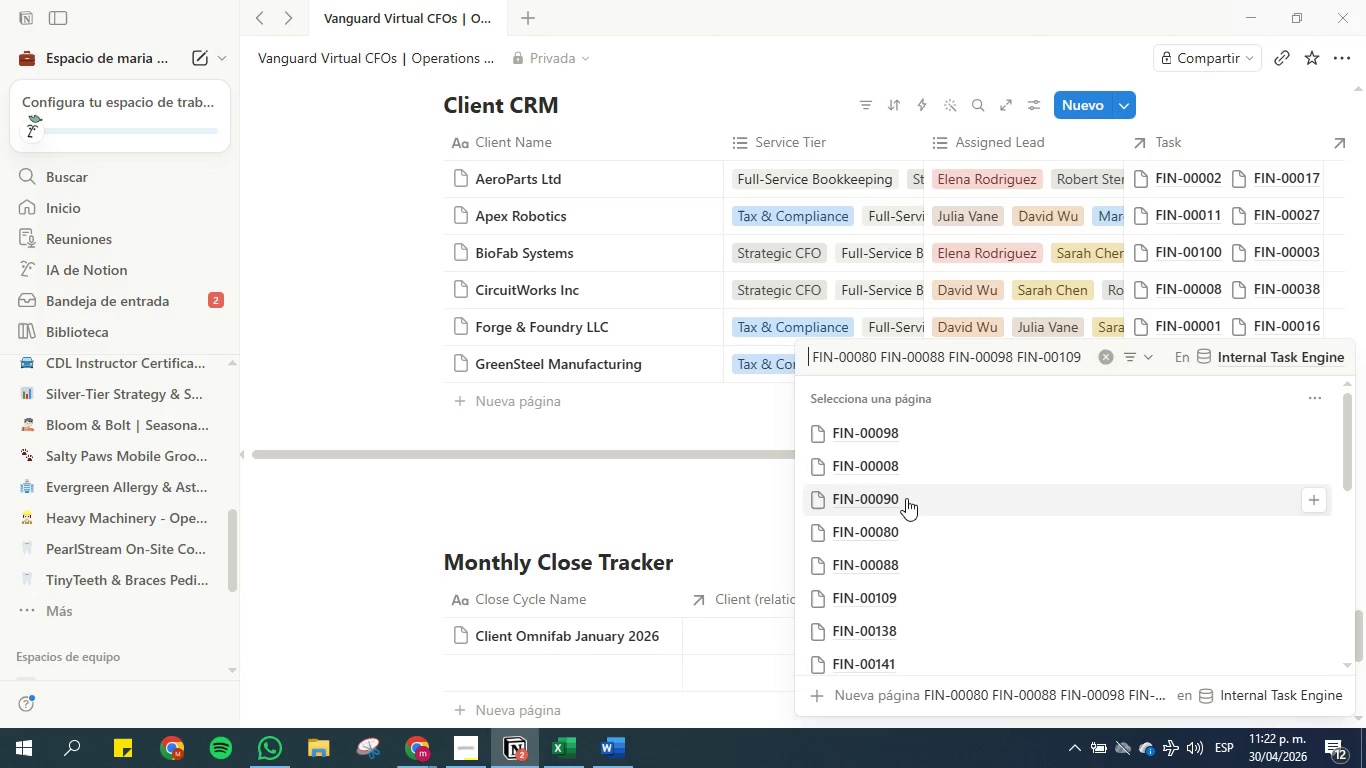 
left_click([896, 529])
 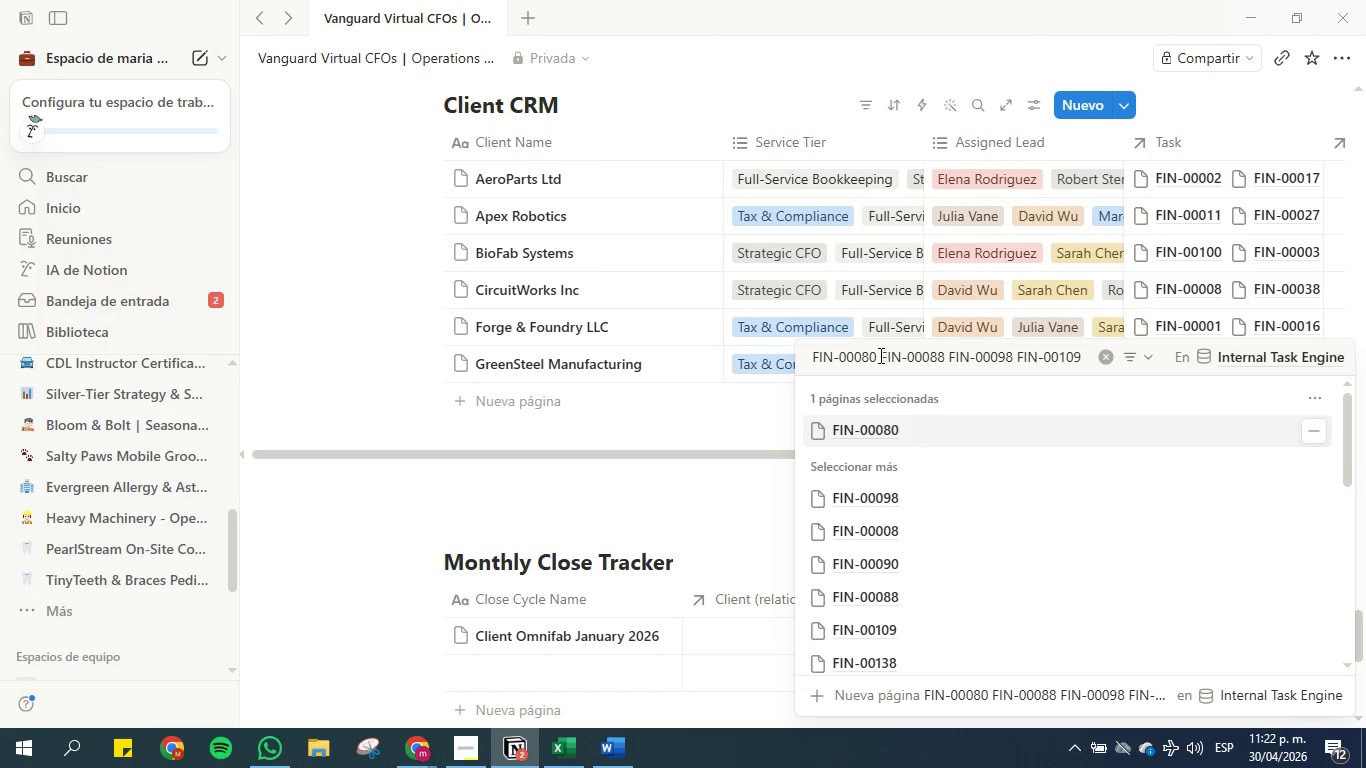 
left_click_drag(start_coordinate=[878, 356], to_coordinate=[801, 356])
 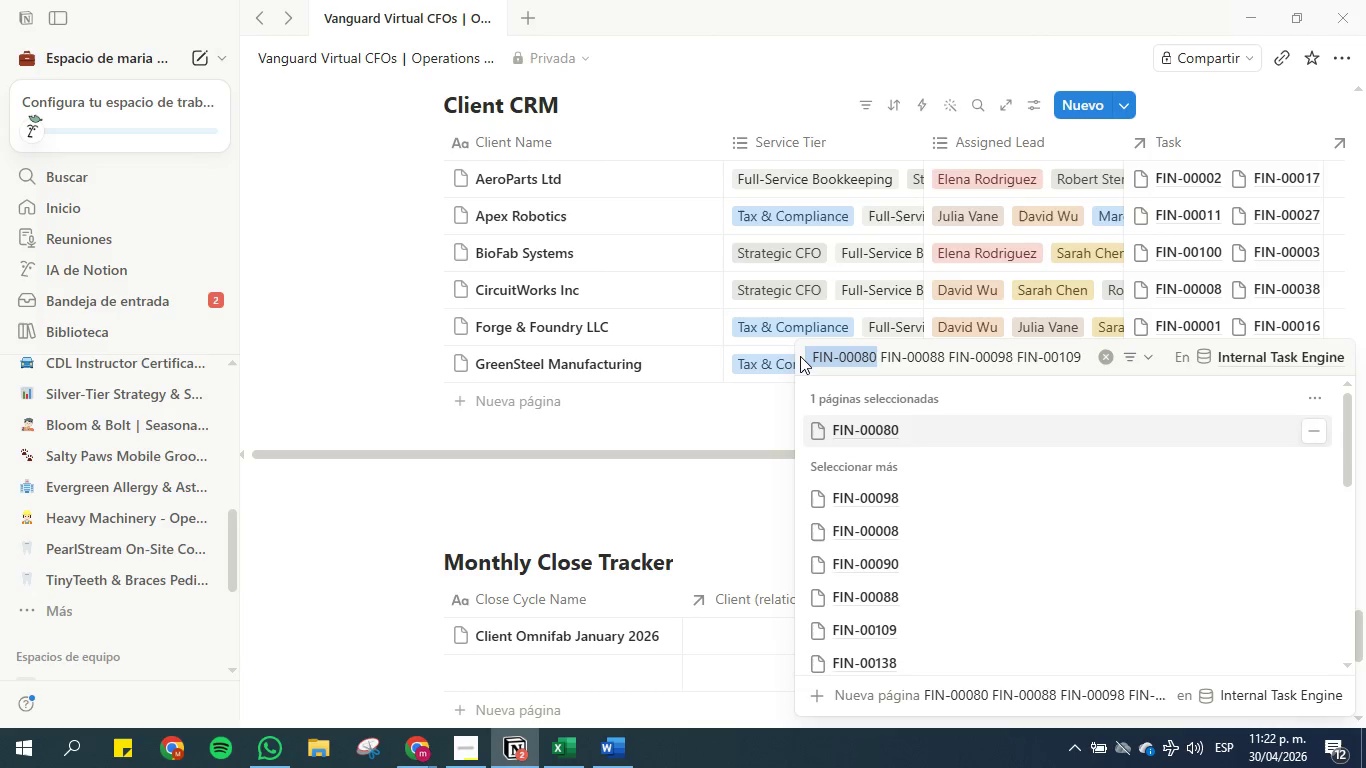 
key(Backspace)
 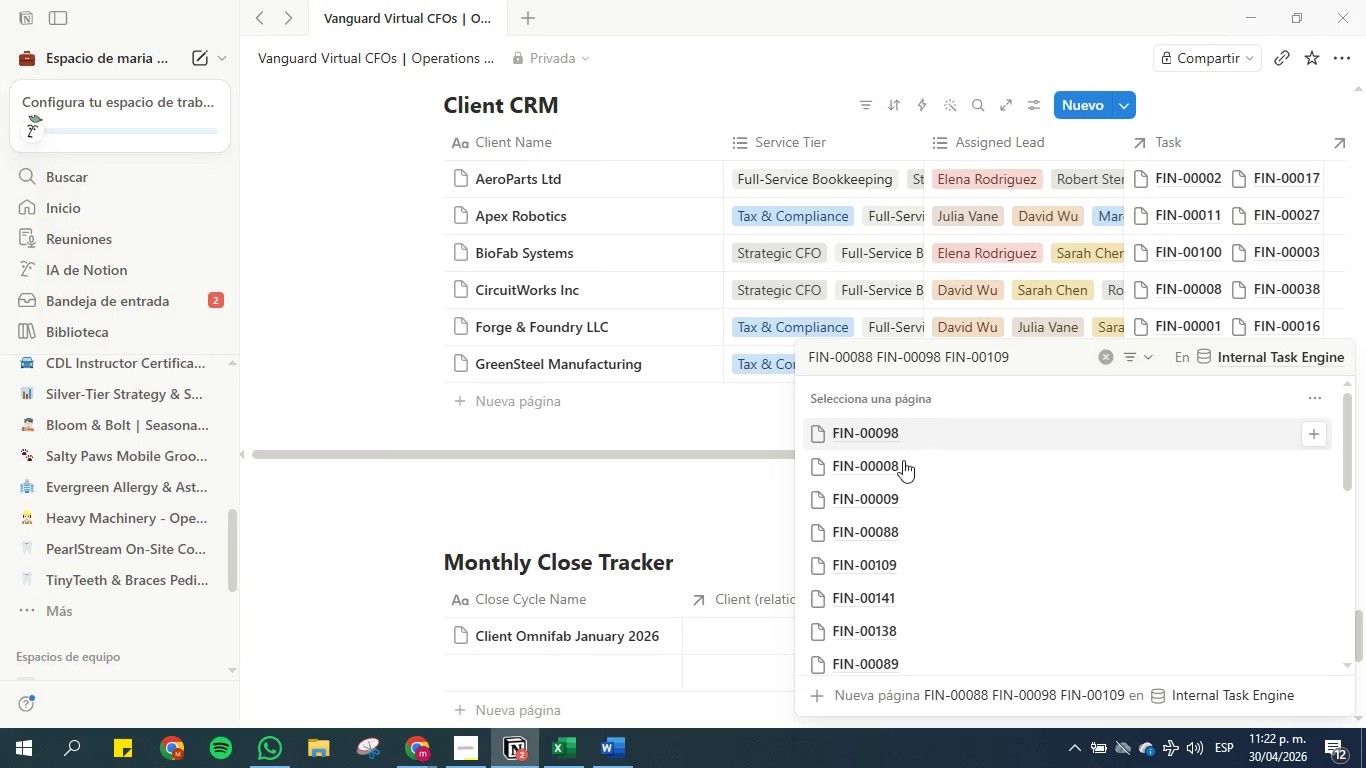 
left_click([884, 523])
 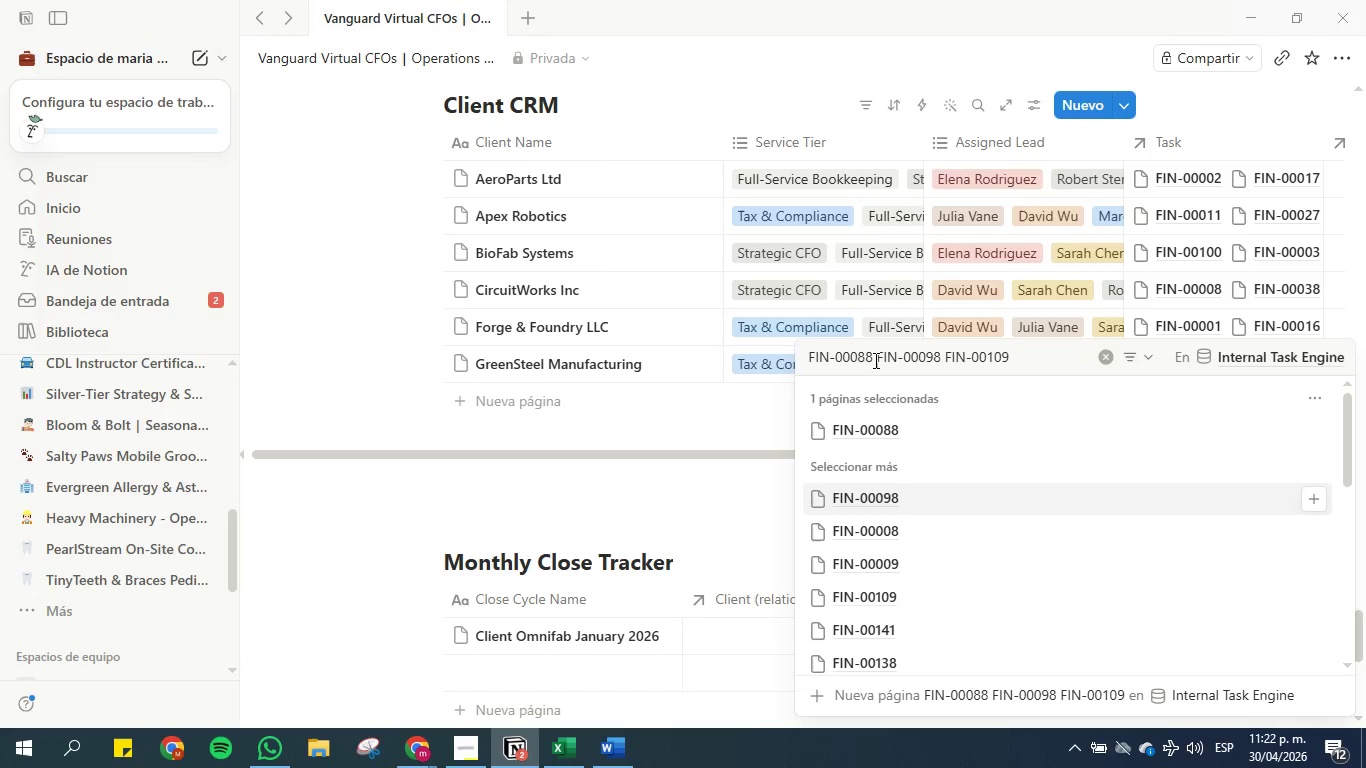 
left_click_drag(start_coordinate=[873, 358], to_coordinate=[783, 354])
 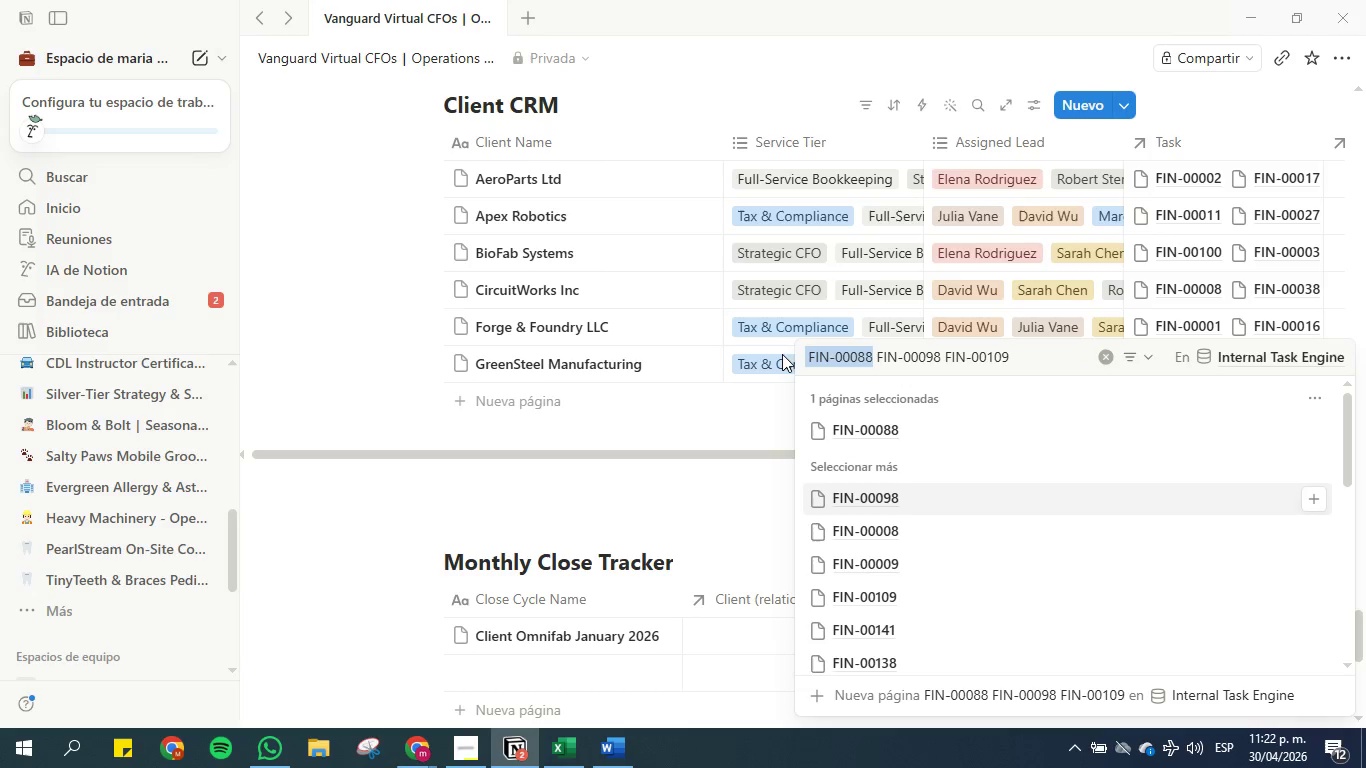 
key(Backspace)
 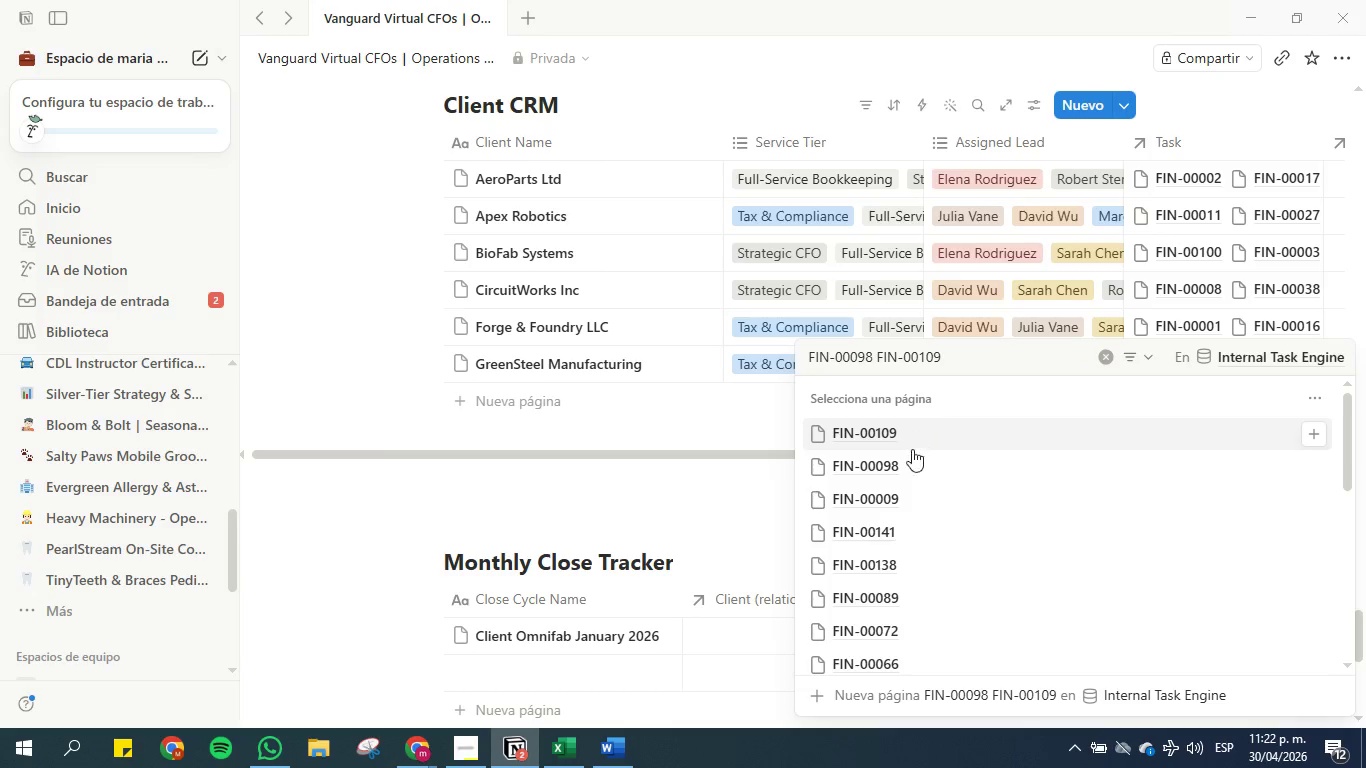 
left_click([904, 468])
 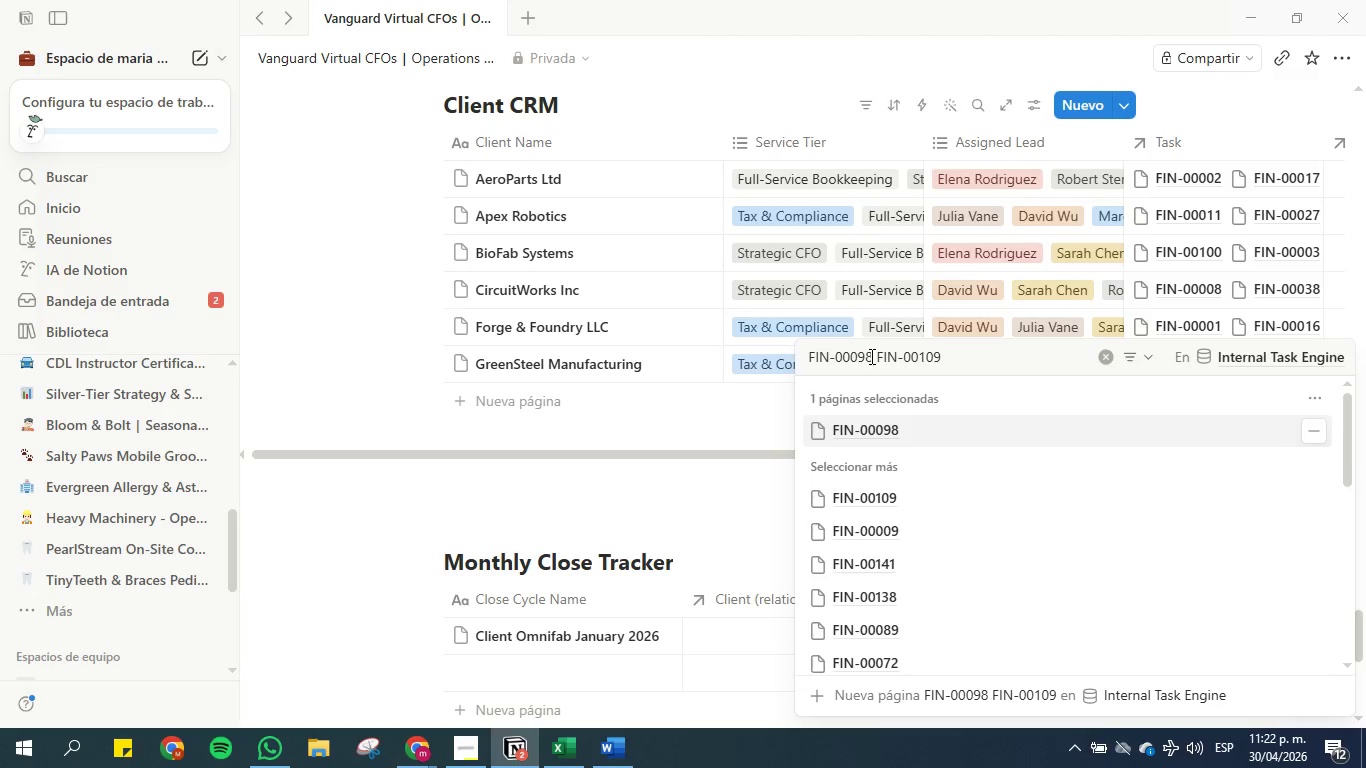 
left_click_drag(start_coordinate=[872, 356], to_coordinate=[794, 357])
 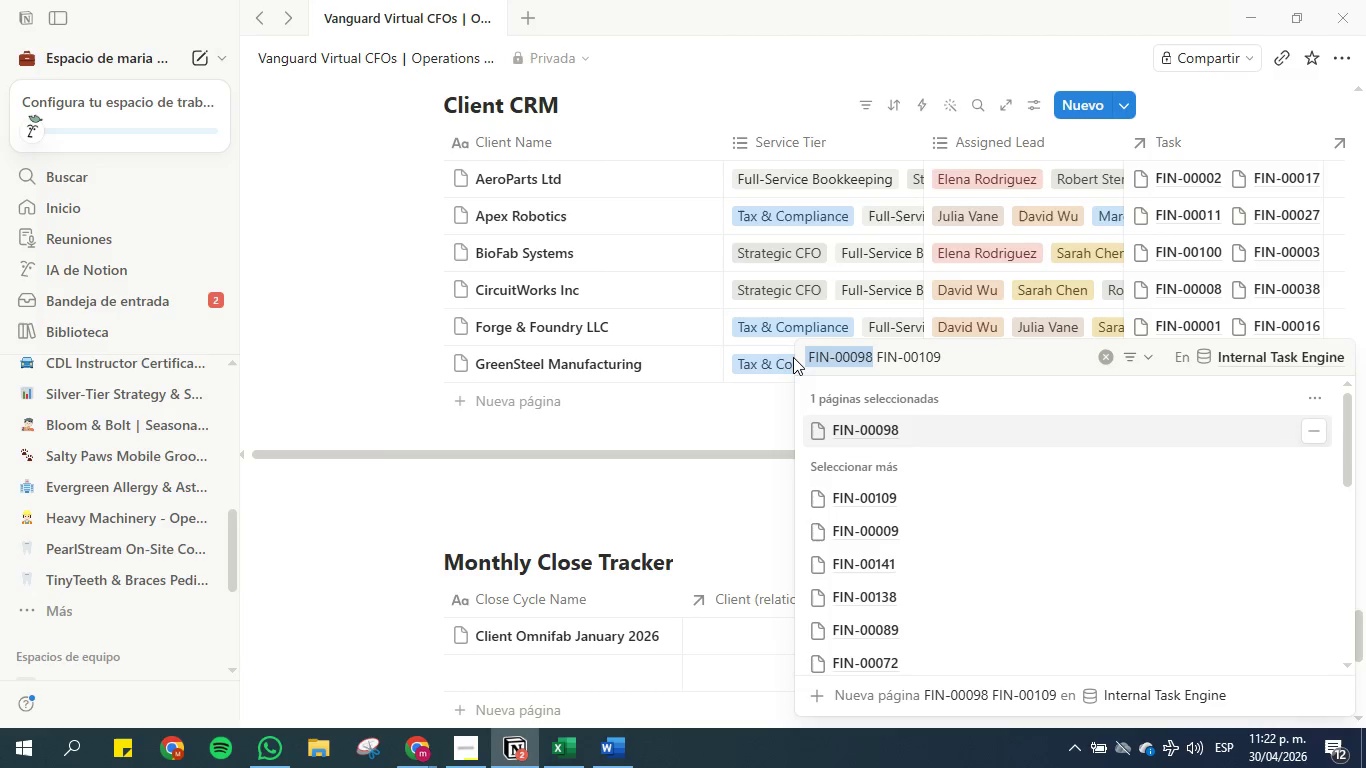 
key(Backspace)
 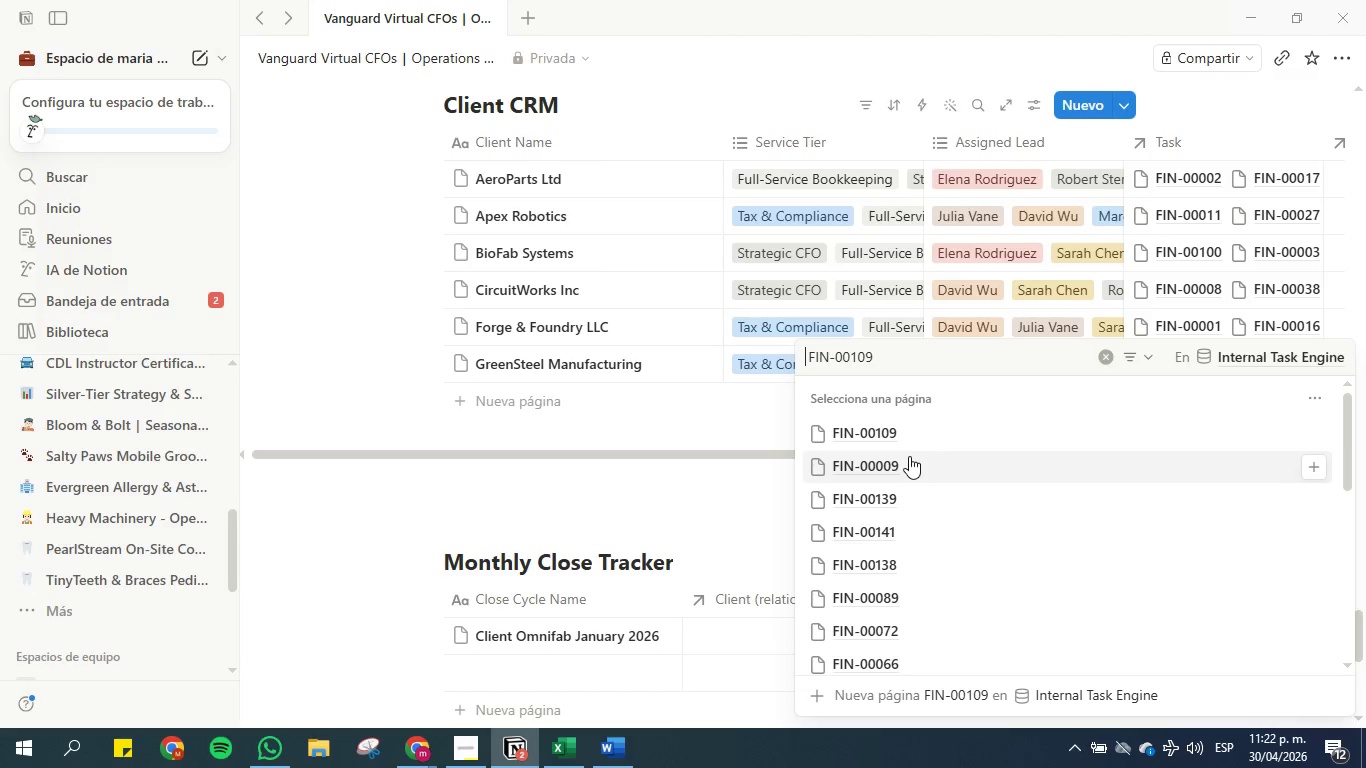 
left_click([904, 428])
 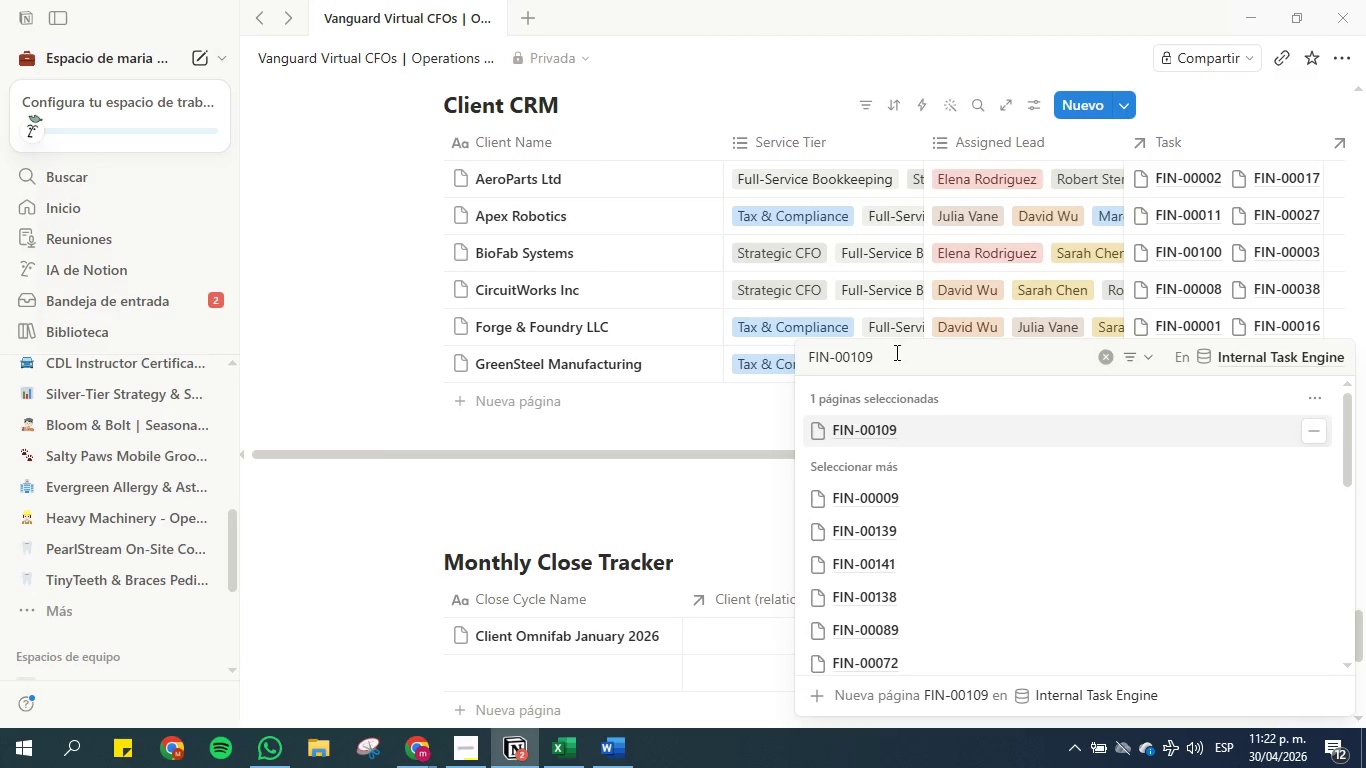 
left_click_drag(start_coordinate=[895, 353], to_coordinate=[798, 343])
 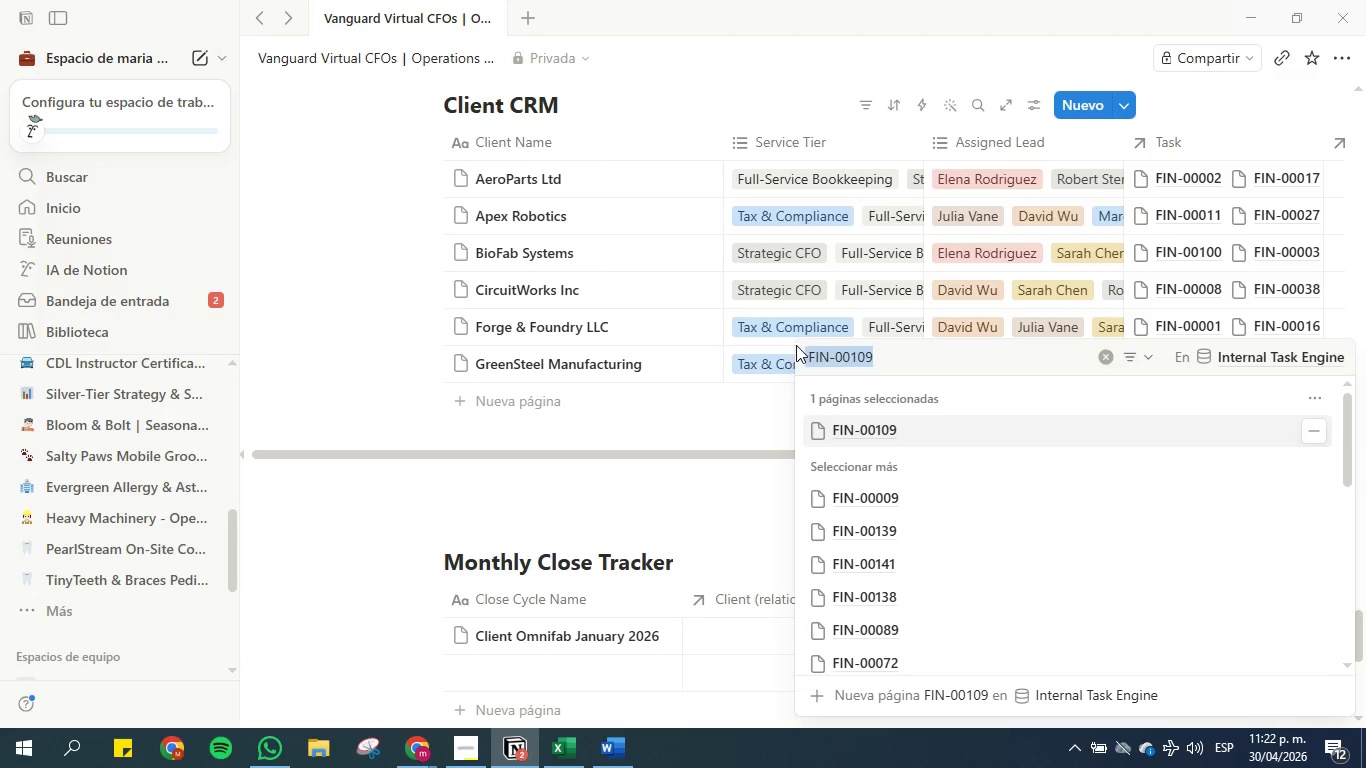 
key(Backspace)
 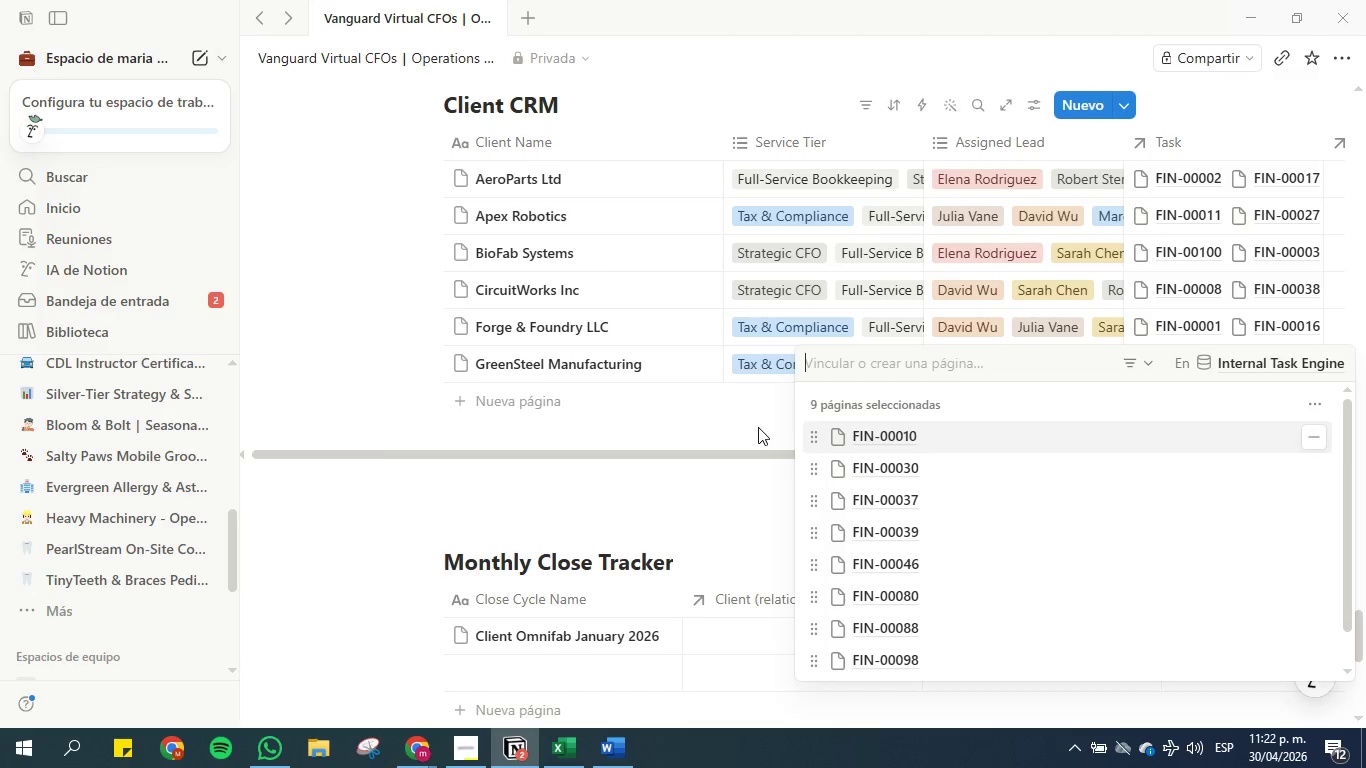 
left_click([757, 427])
 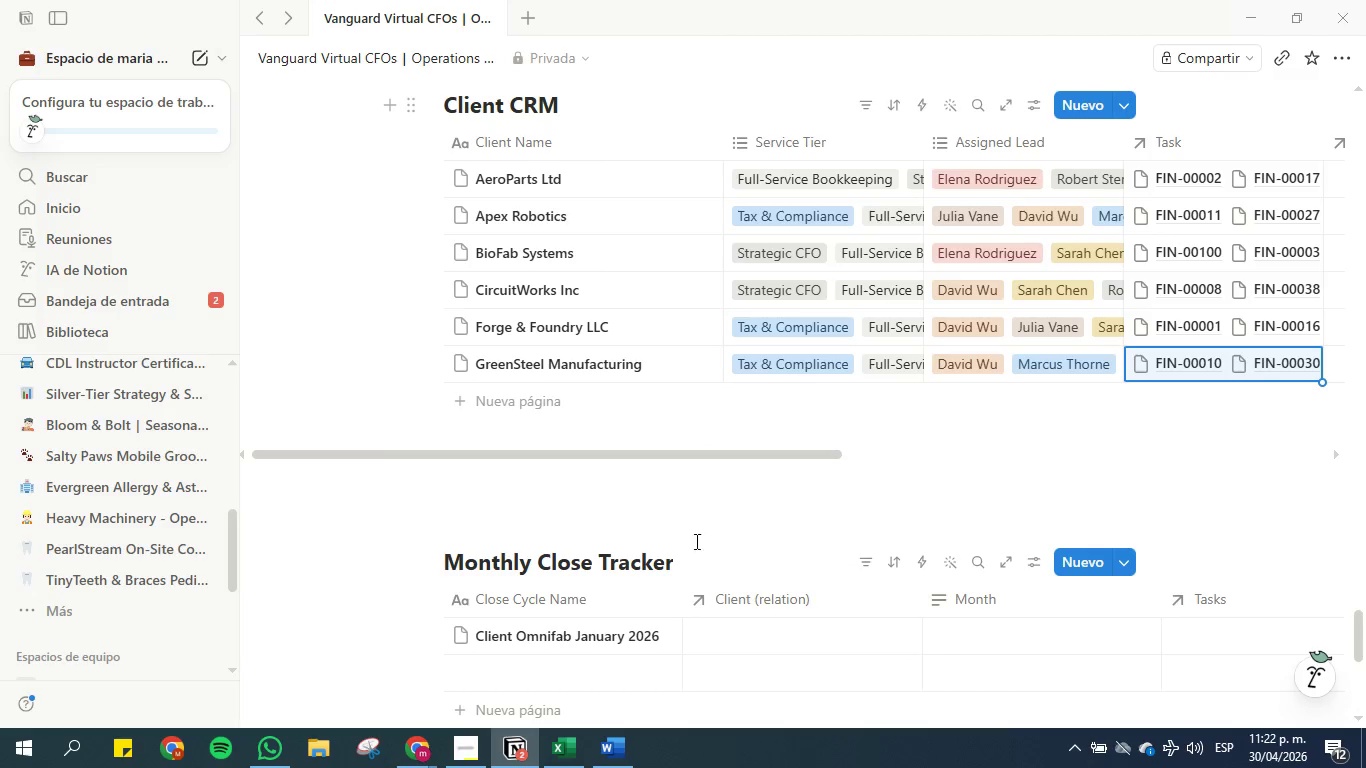 
left_click([566, 733])
 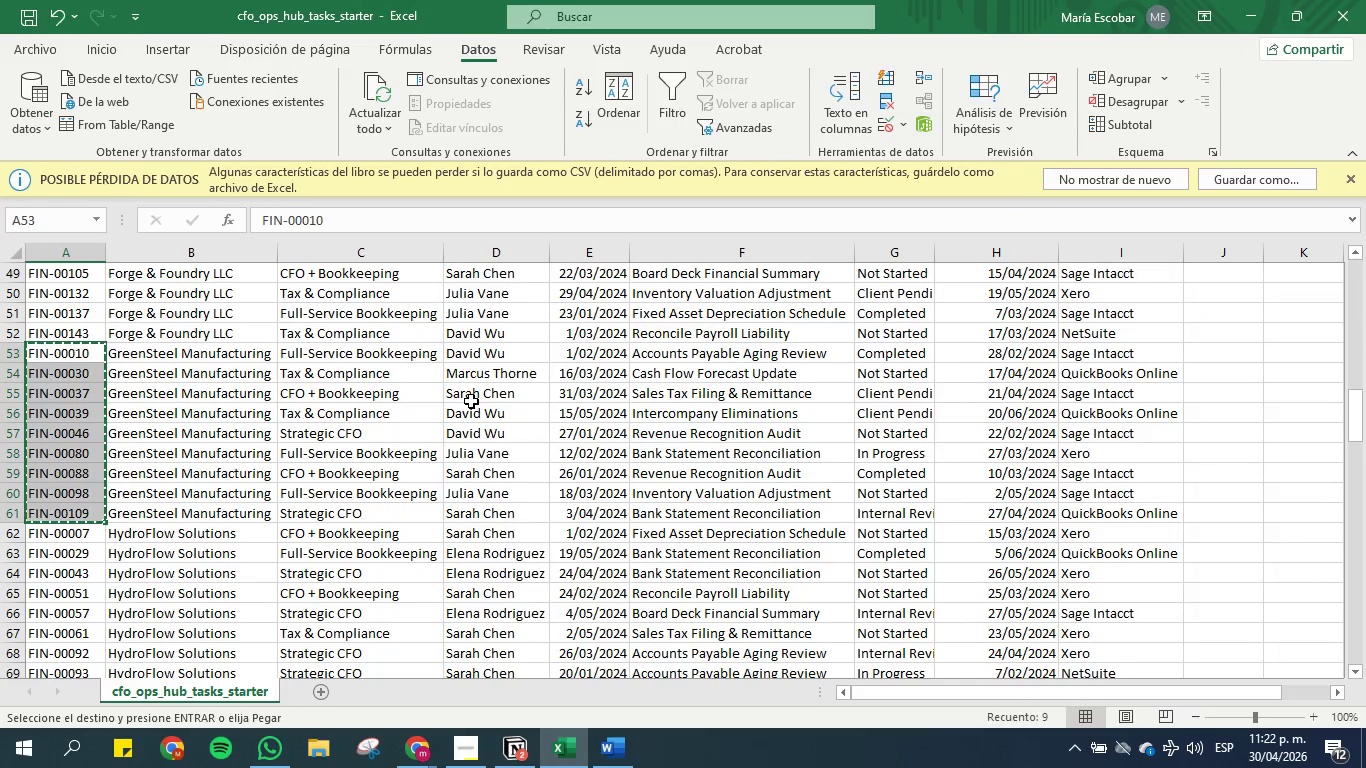 
scroll: coordinate [228, 420], scroll_direction: down, amount: 3.0
 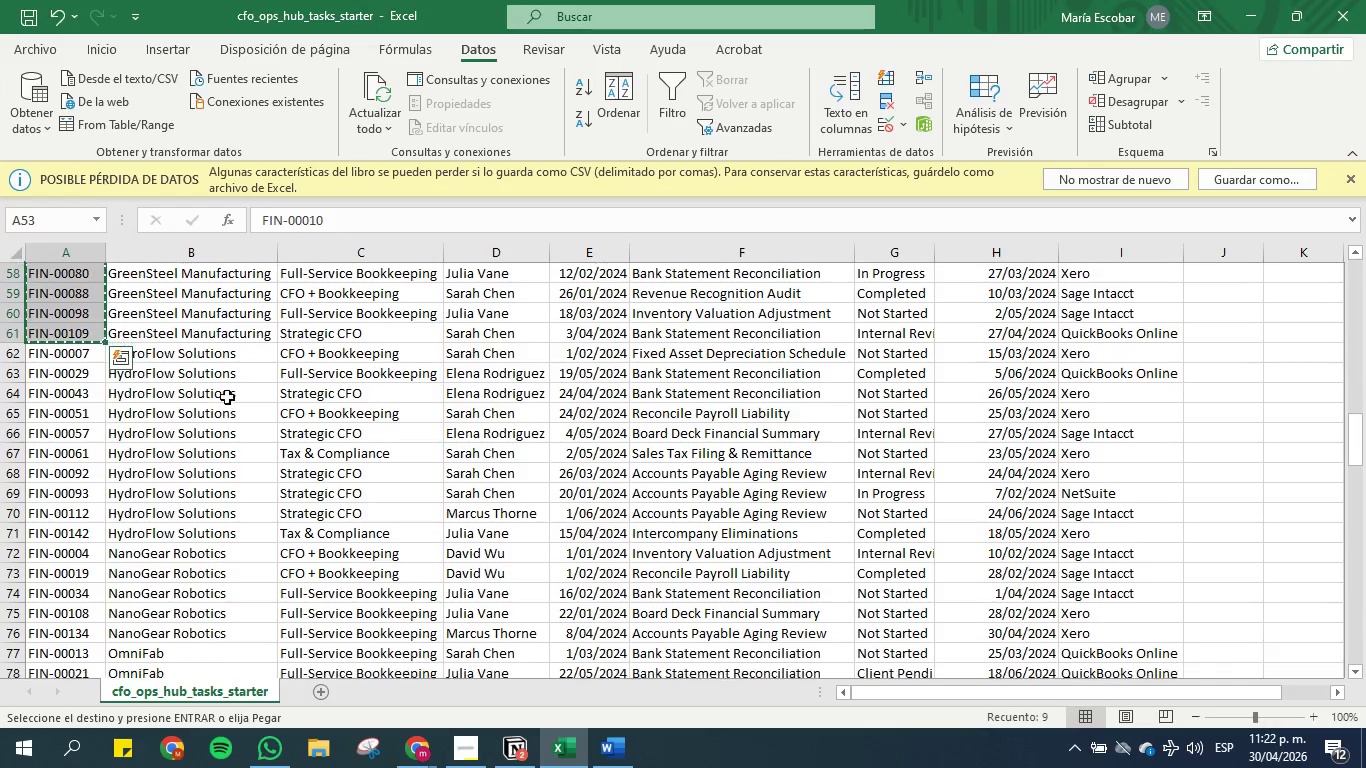 
mouse_move([200, 359])
 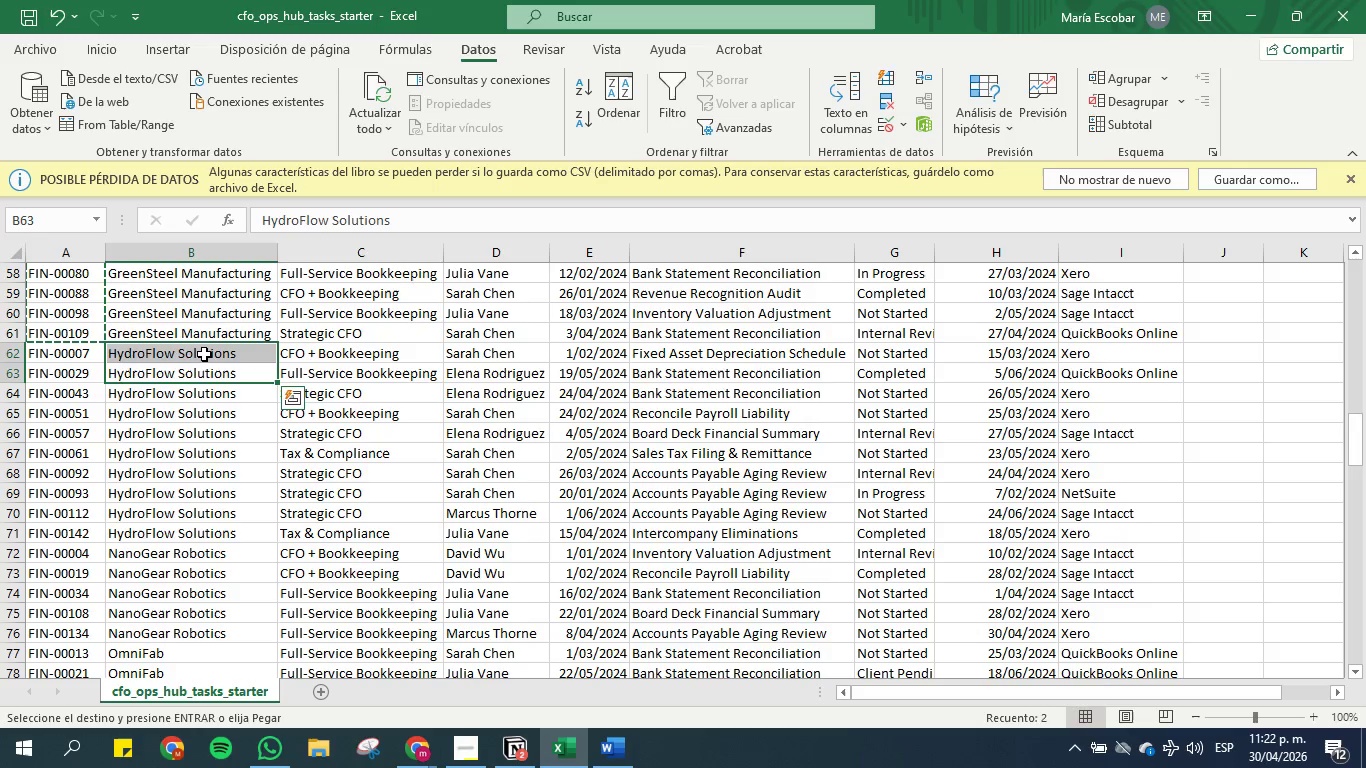 
left_click([204, 354])
 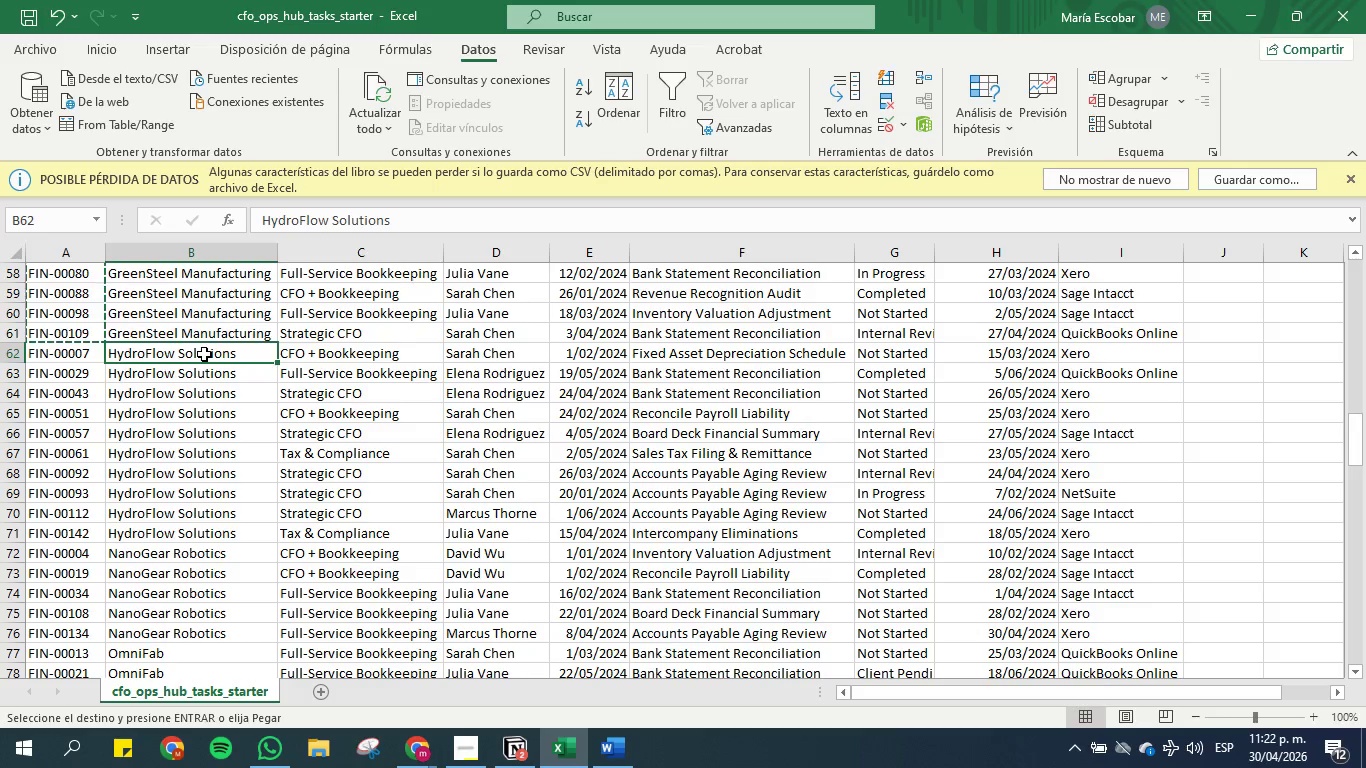 
key(Control+C)
 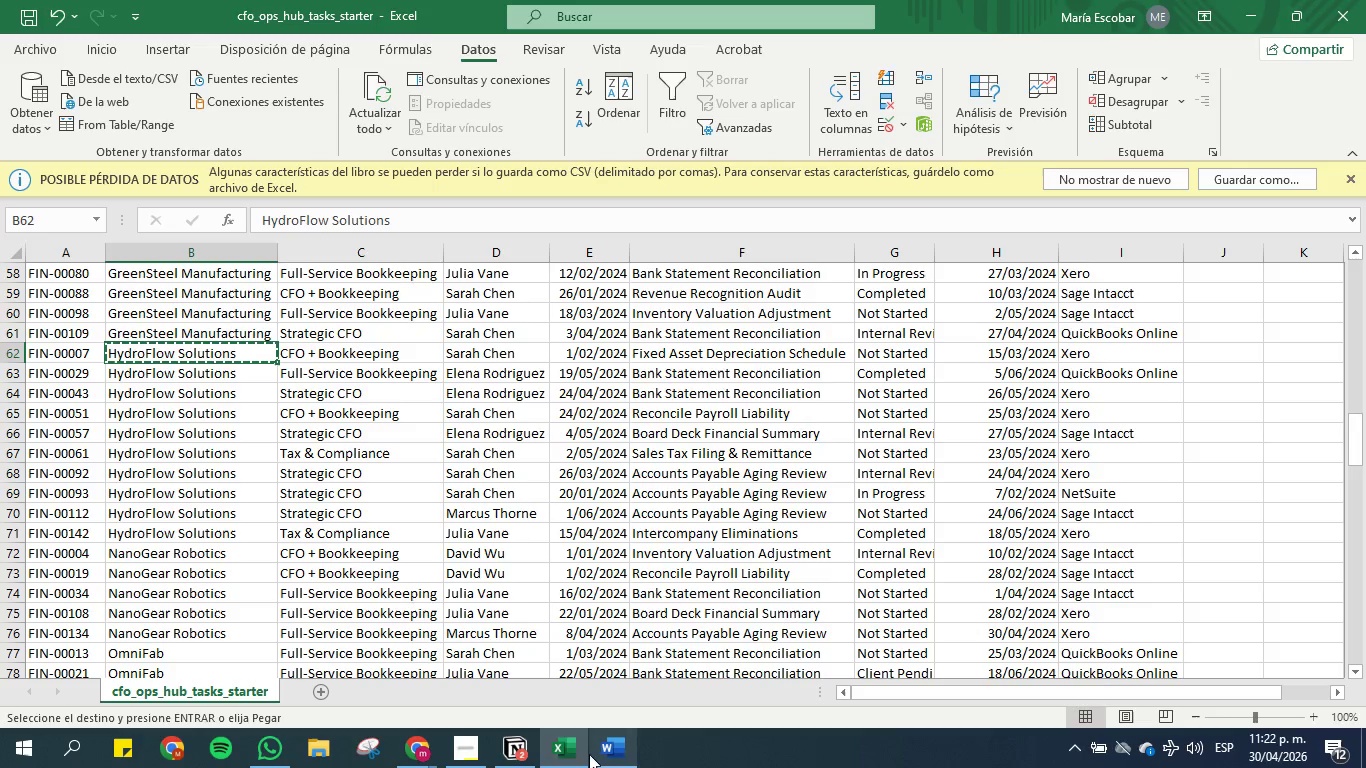 
left_click([521, 740])
 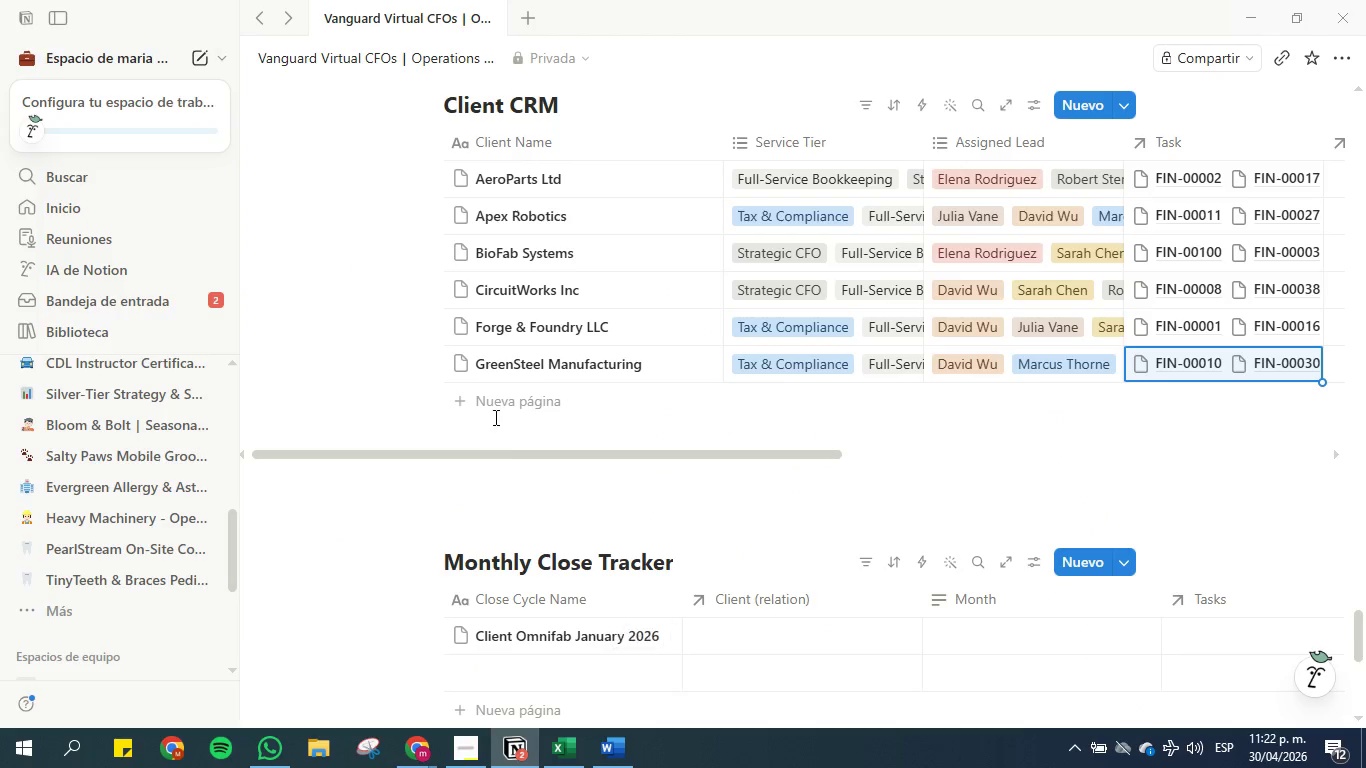 
left_click([489, 395])
 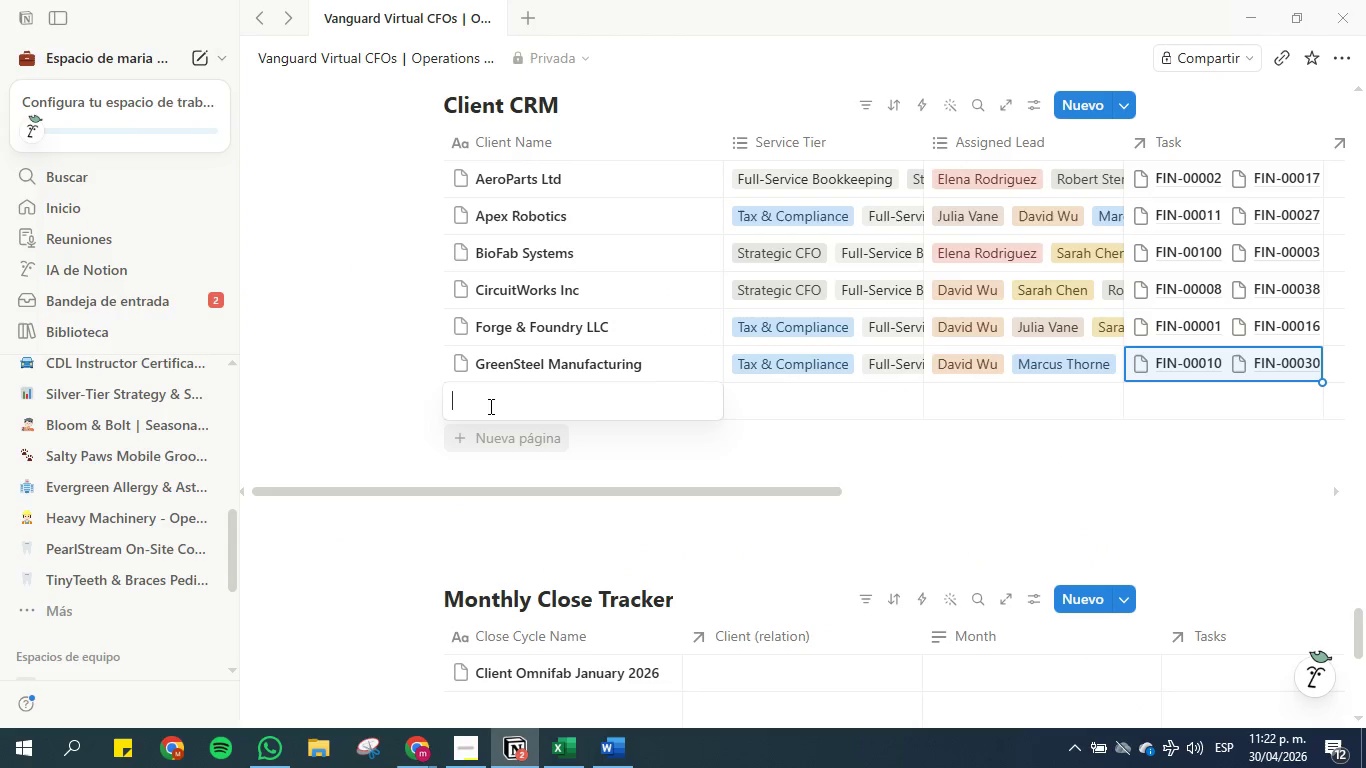 
left_click([489, 406])
 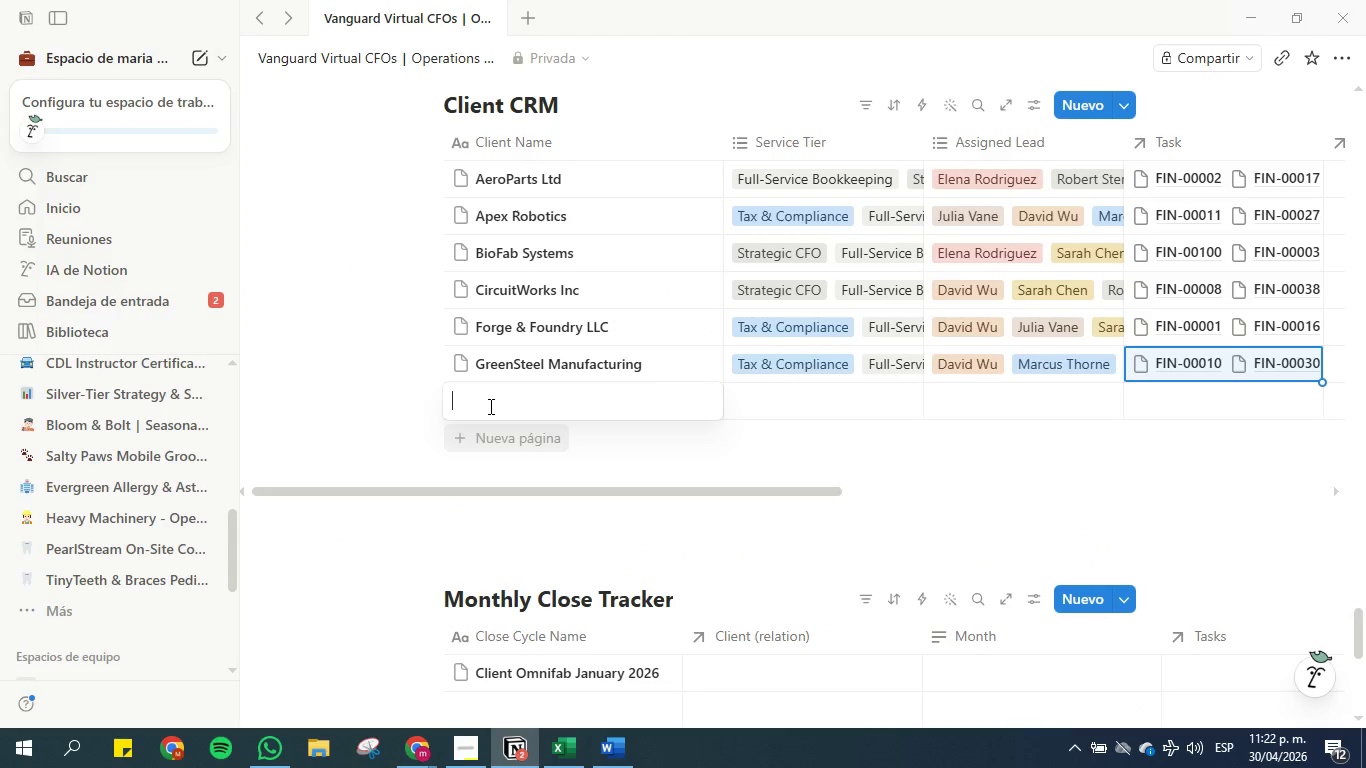 
key(Control+V)
 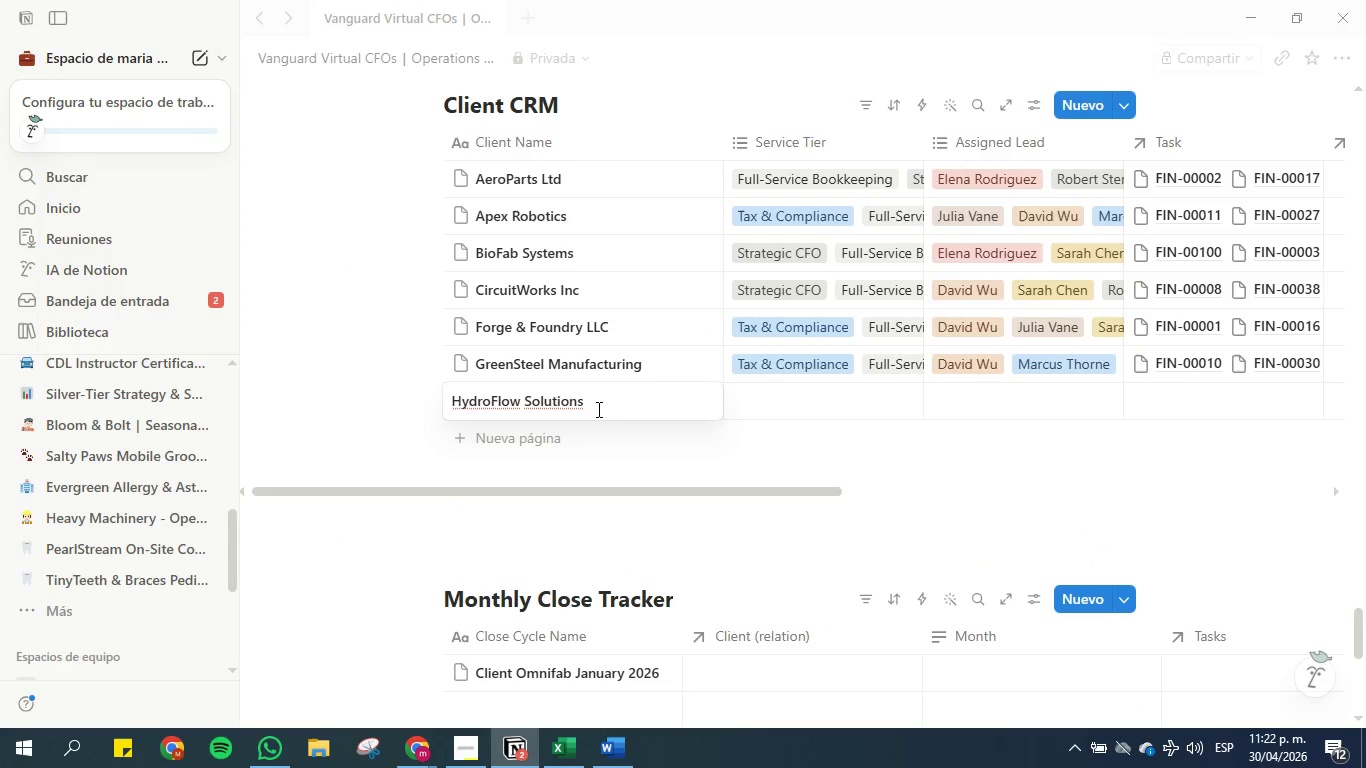 
left_click([628, 459])
 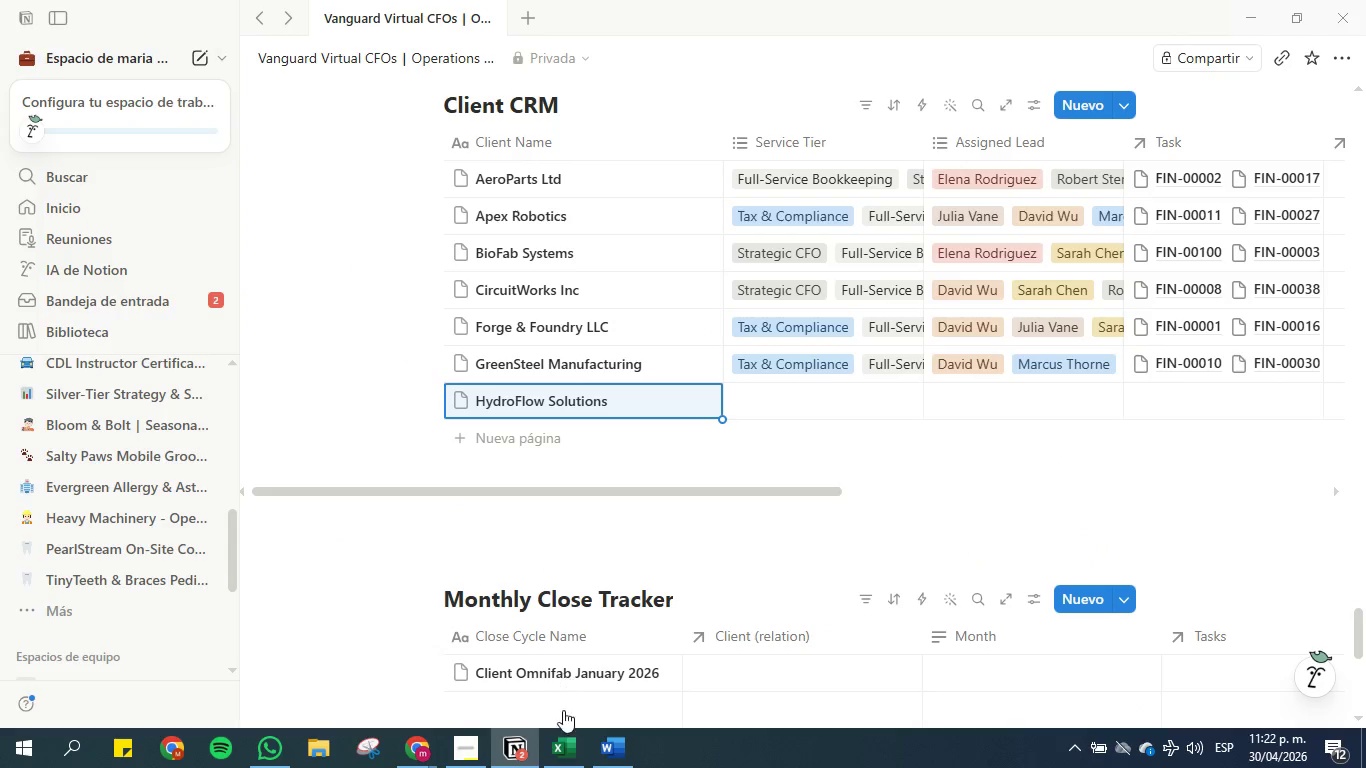 
left_click([563, 755])
 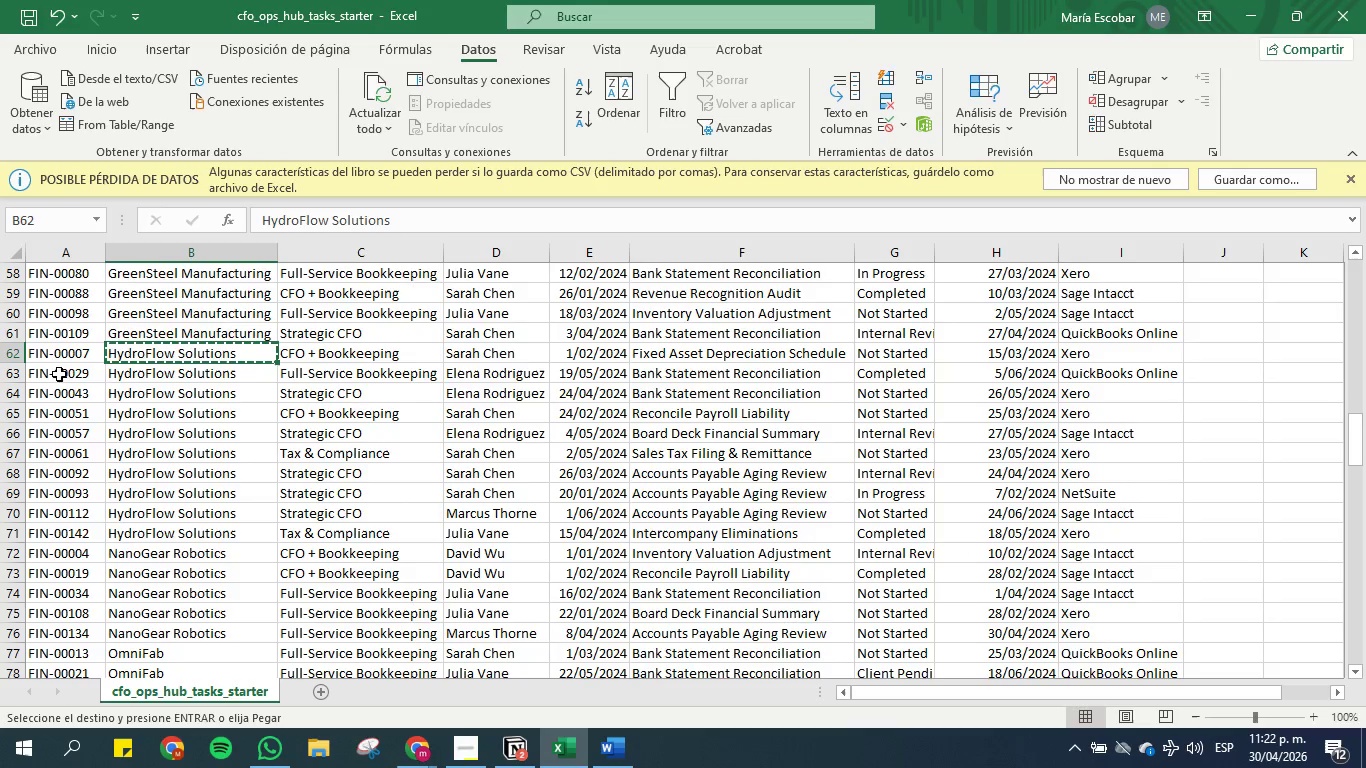 
left_click_drag(start_coordinate=[49, 355], to_coordinate=[62, 526])
 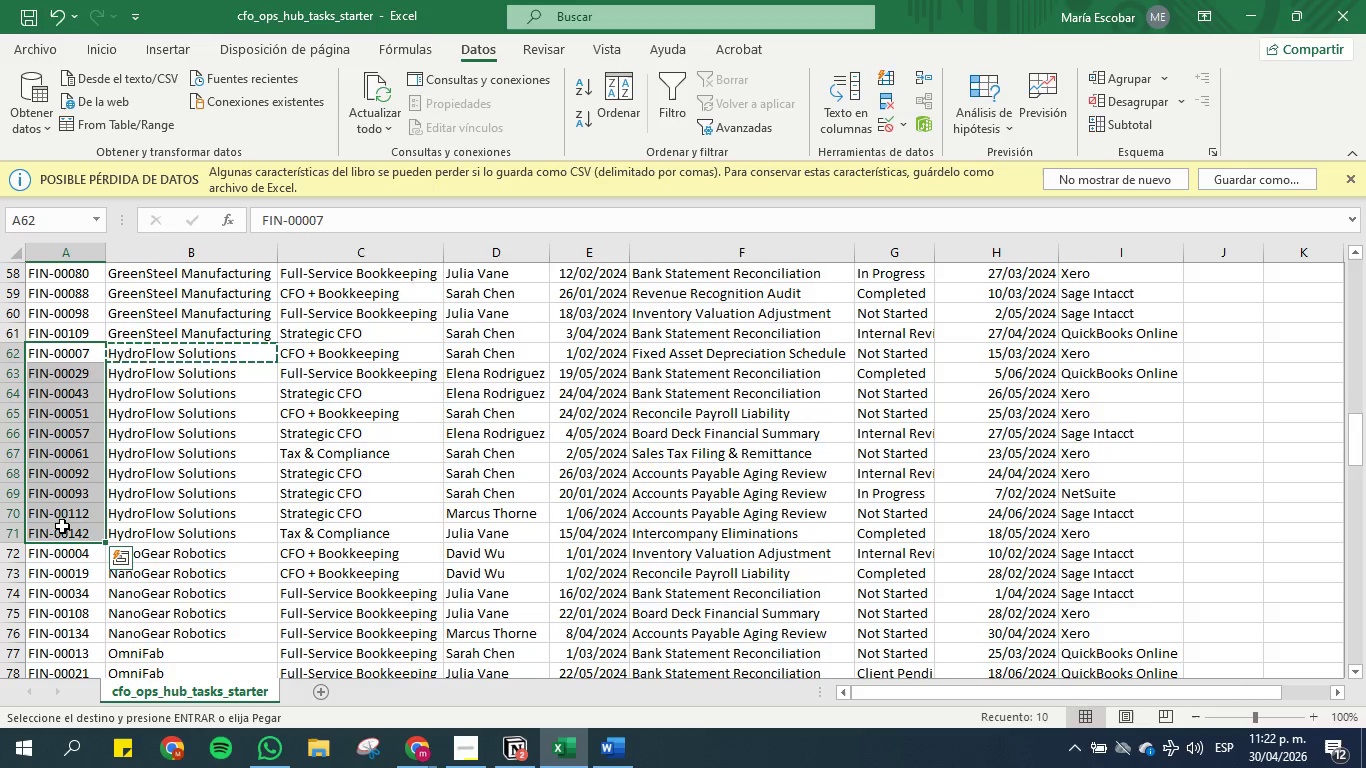 
key(Control+C)
 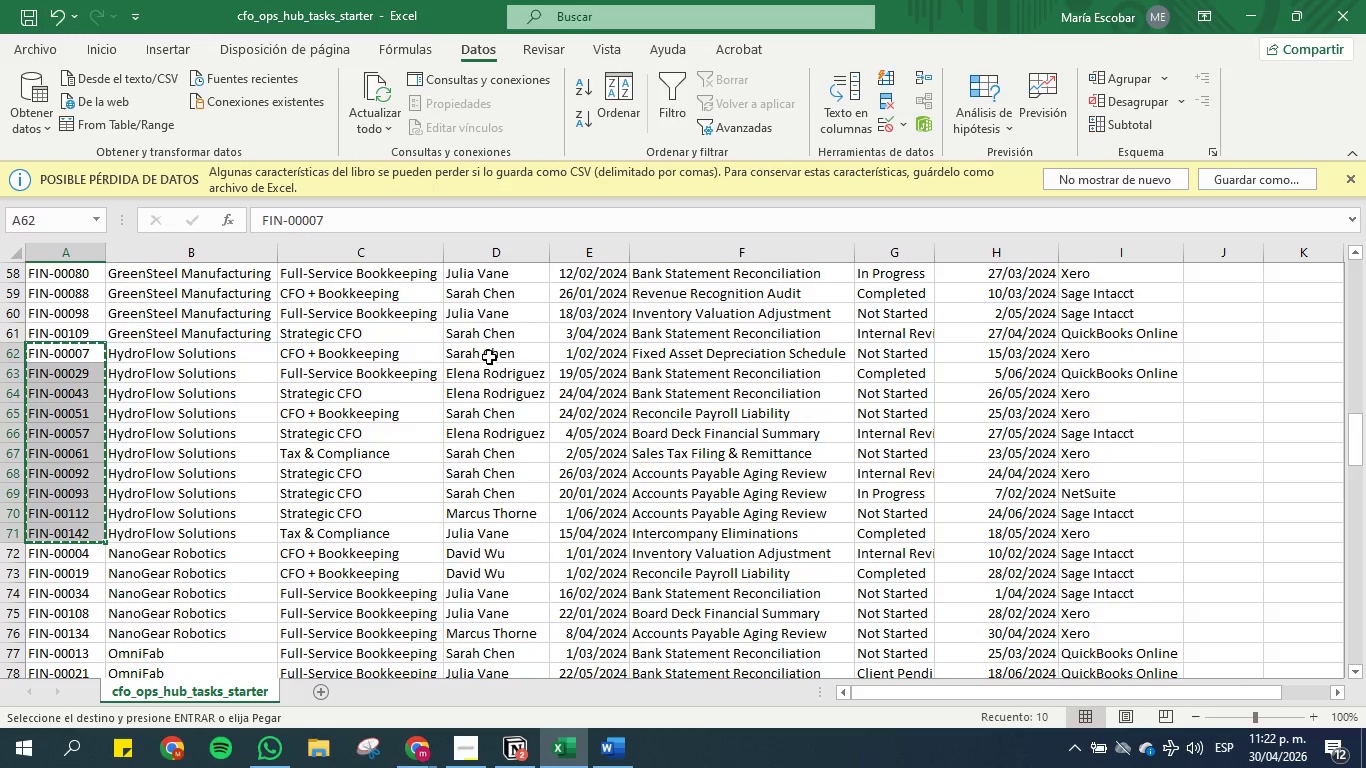 
wait(10.56)
 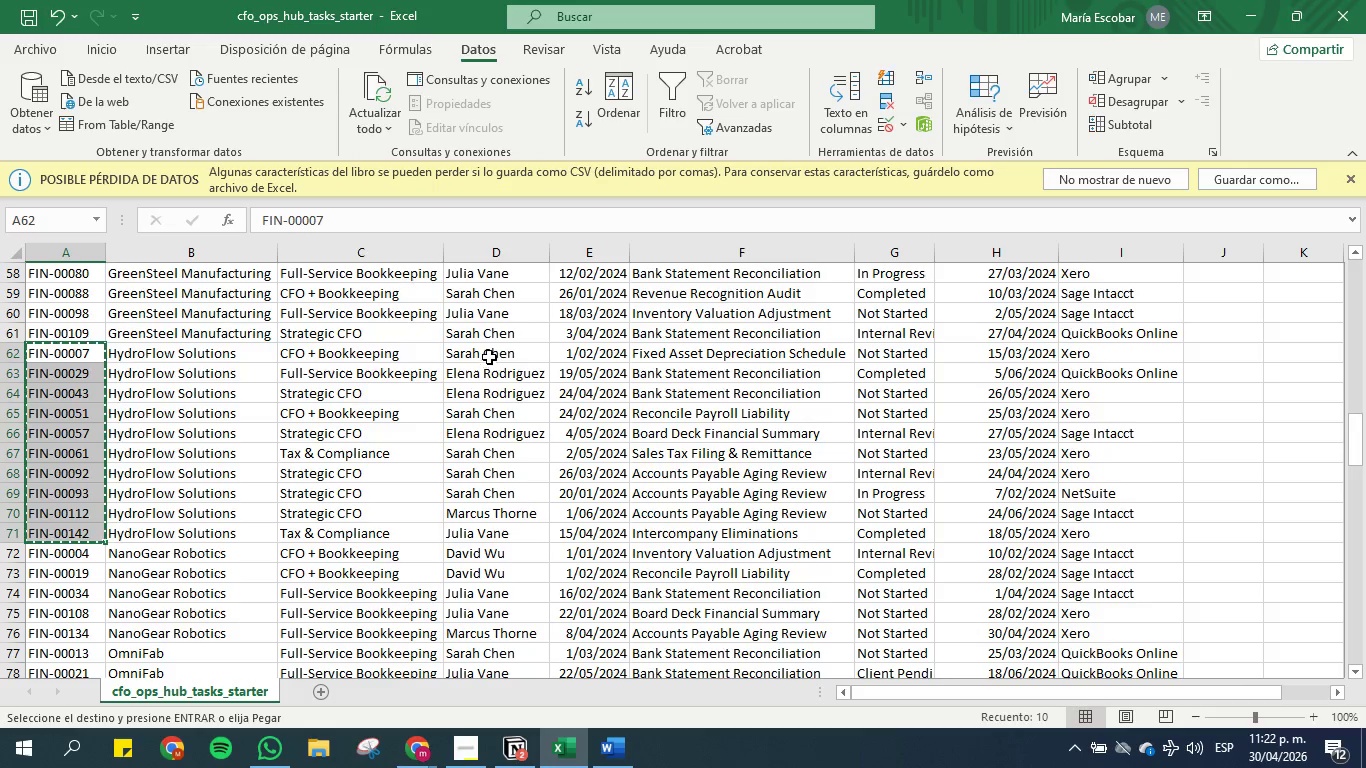 
left_click([504, 749])
 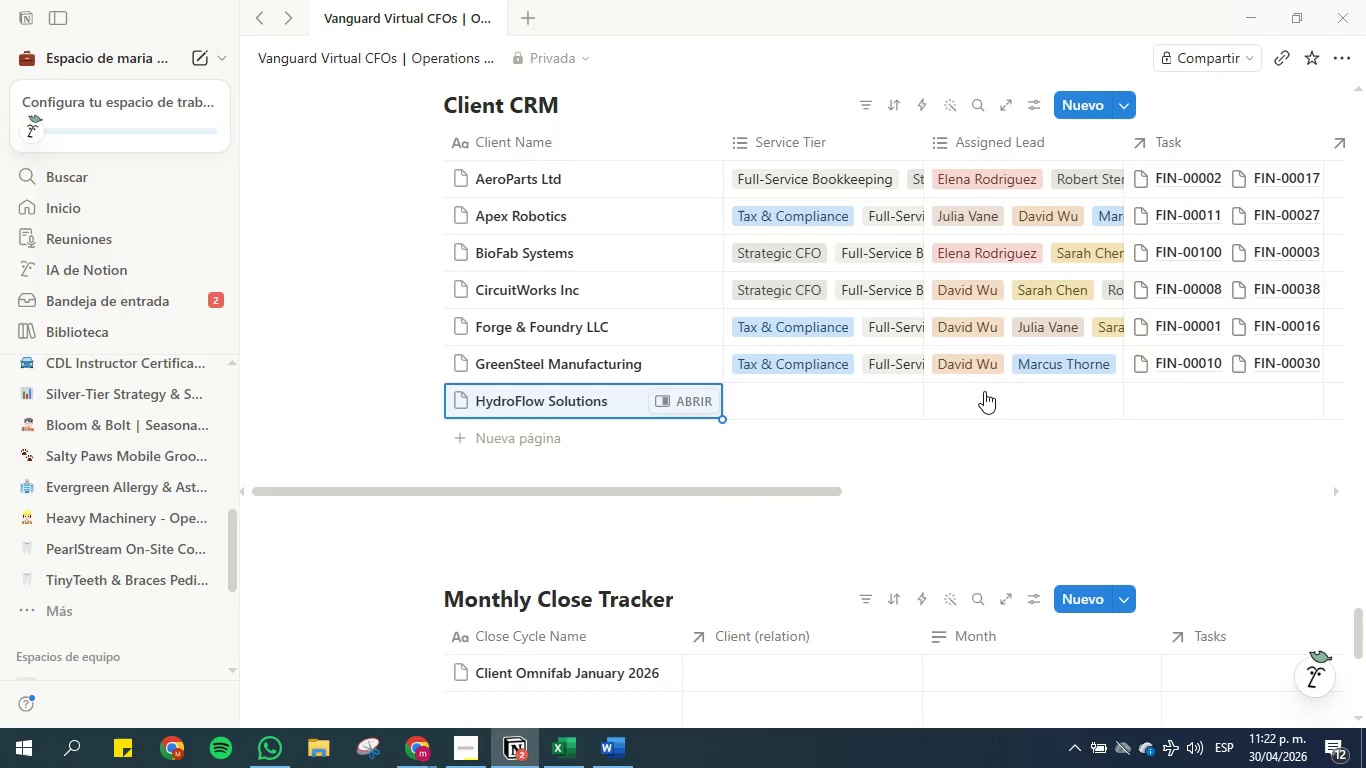 
left_click([985, 391])
 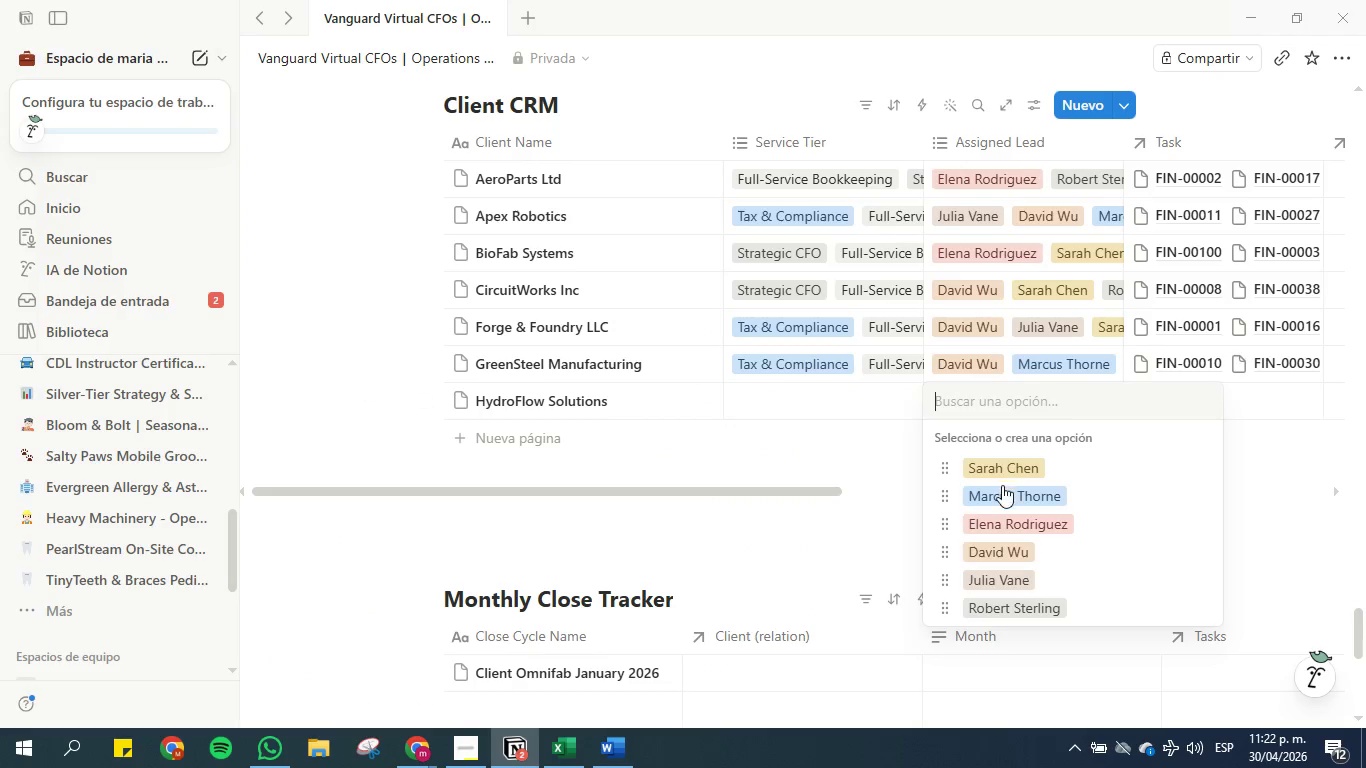 
left_click([1004, 459])
 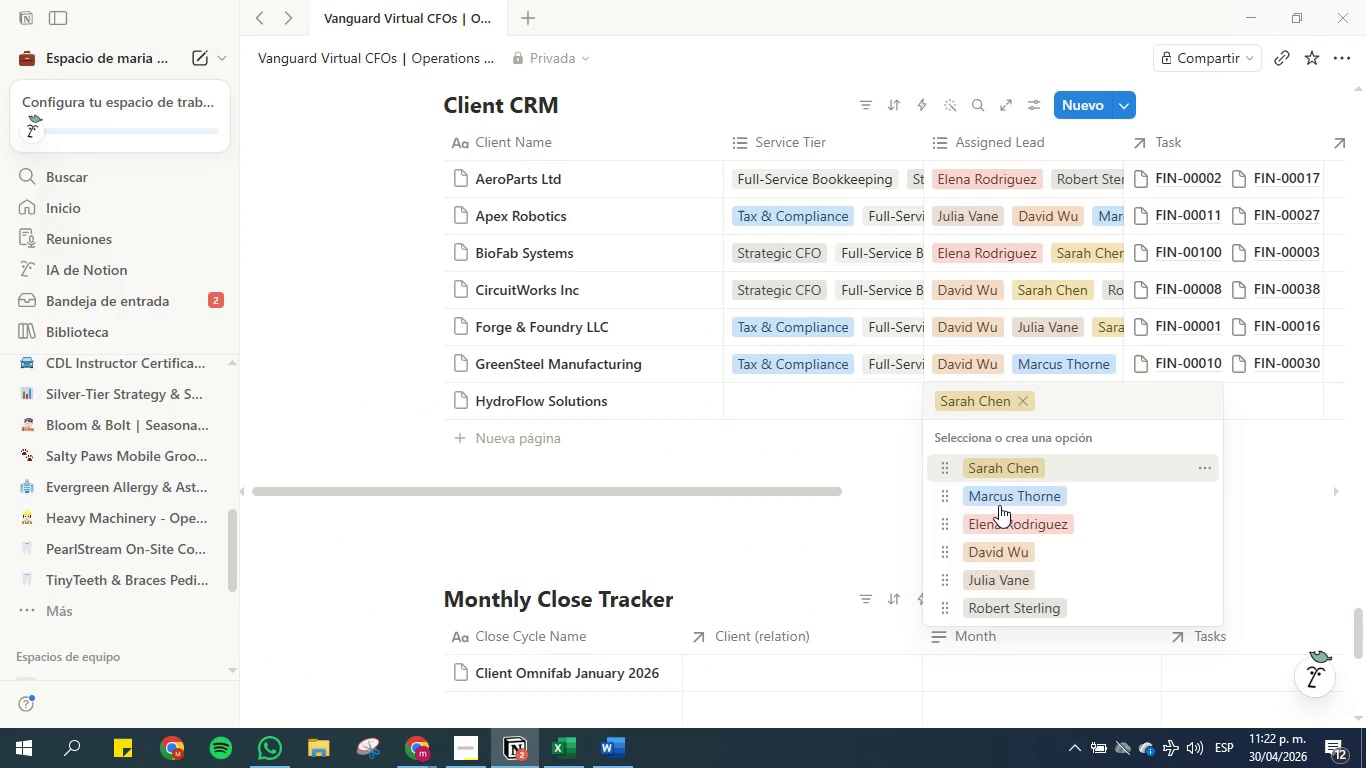 
left_click([999, 517])
 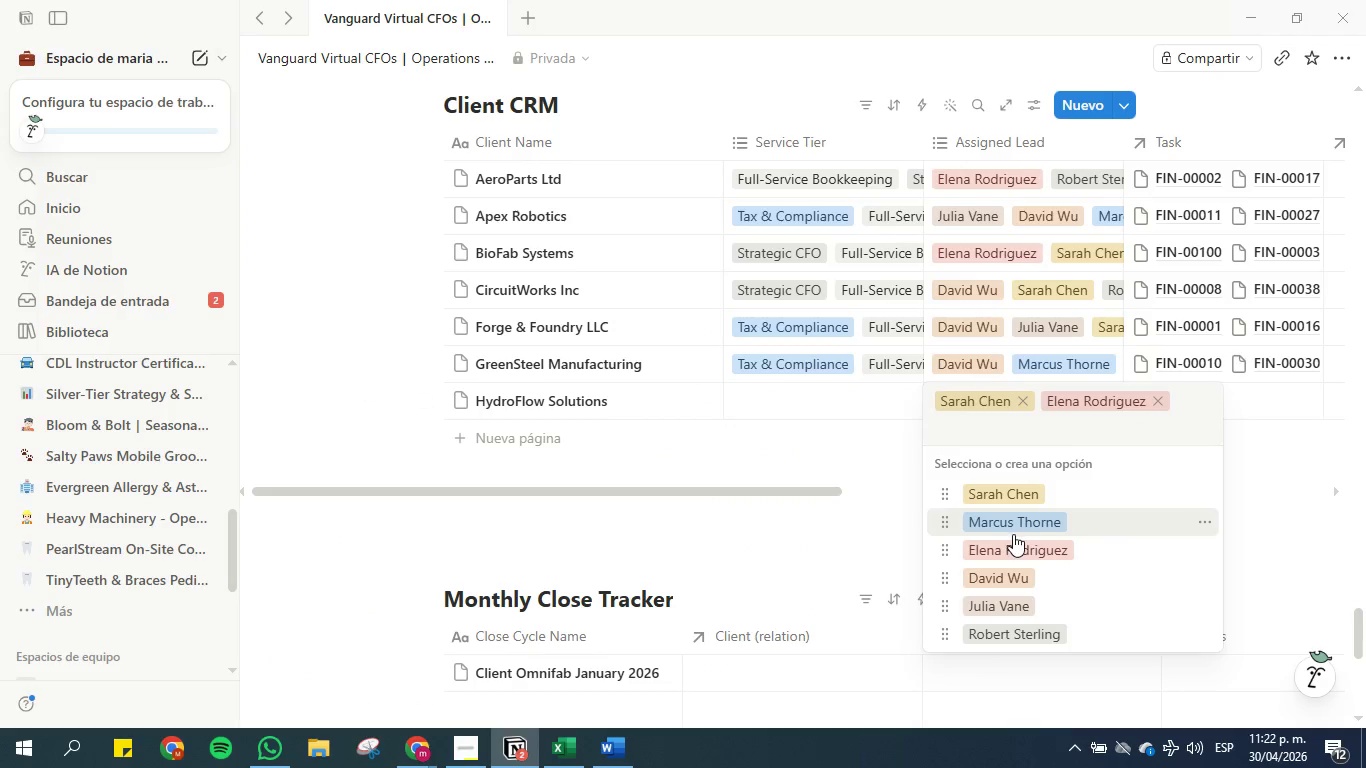 
left_click([1014, 513])
 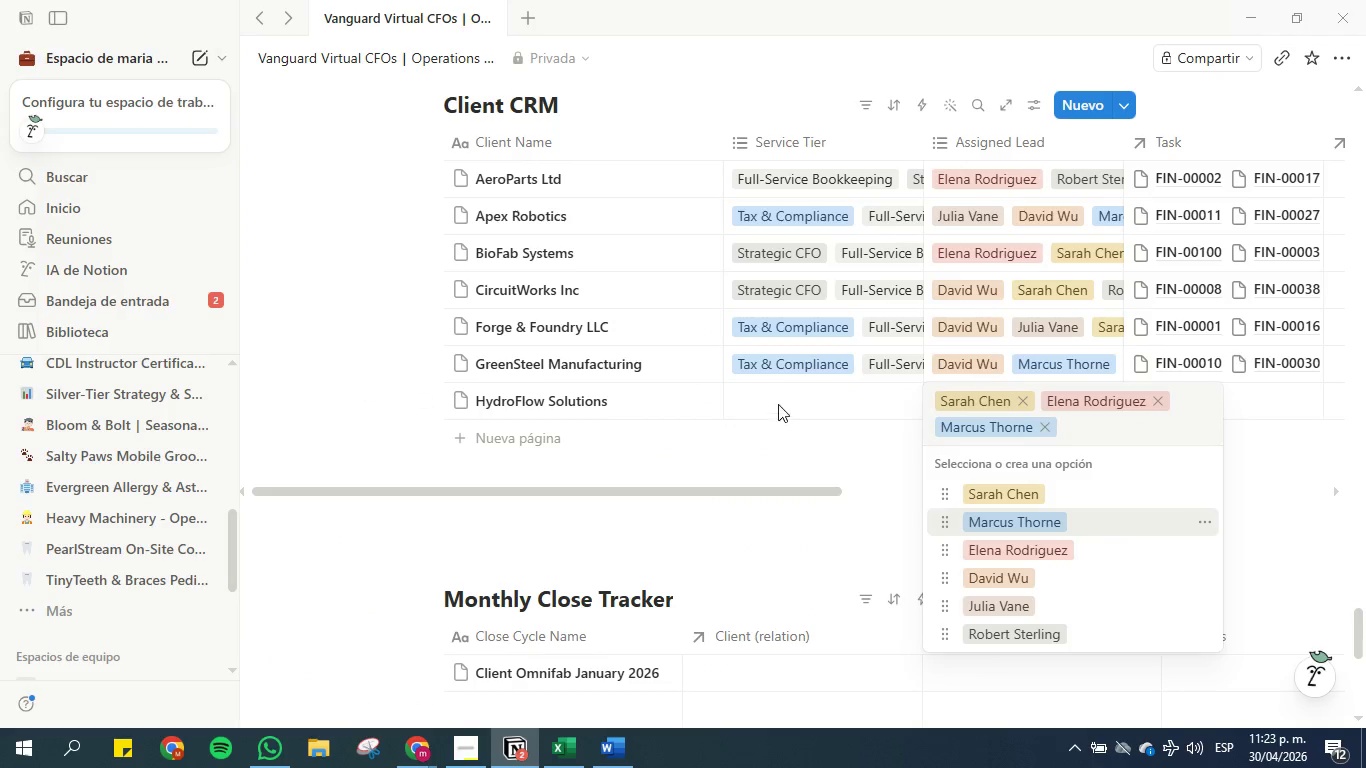 
left_click([775, 394])
 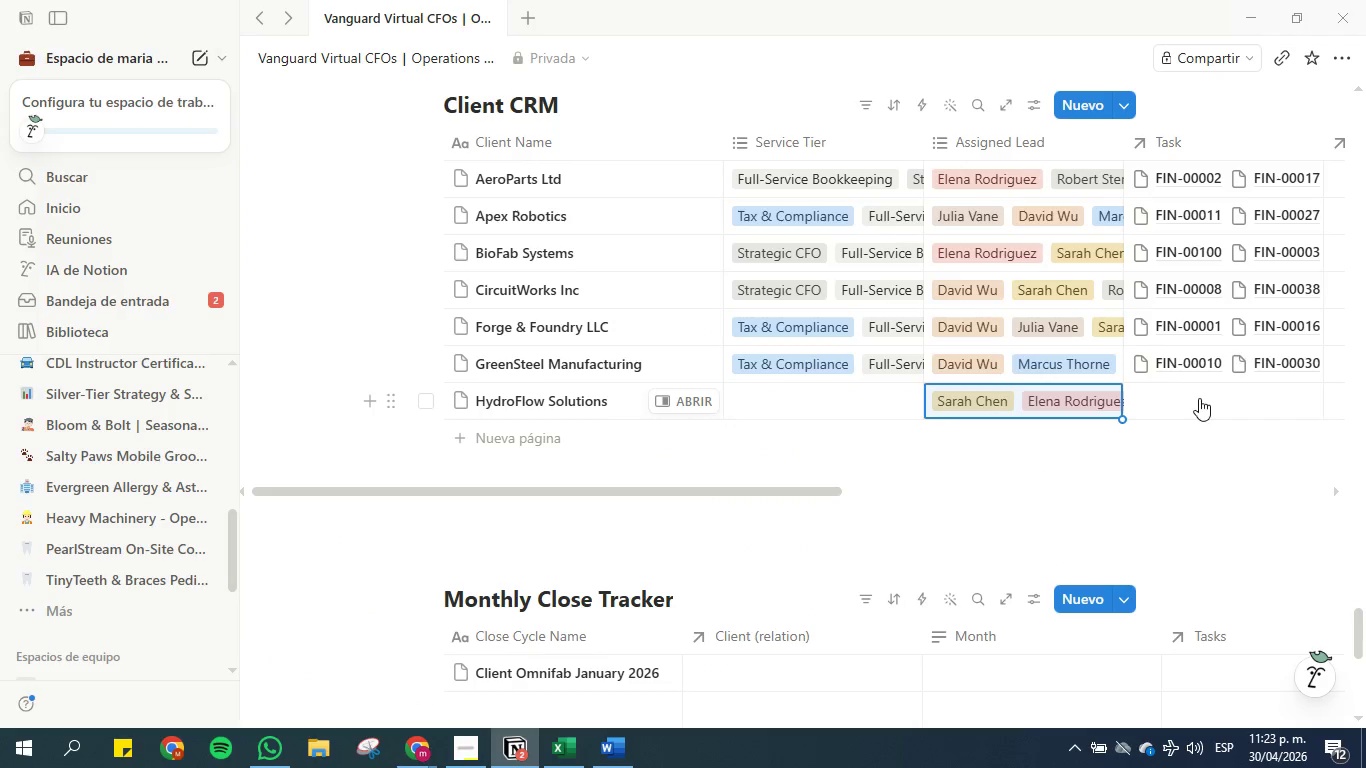 
left_click([857, 404])
 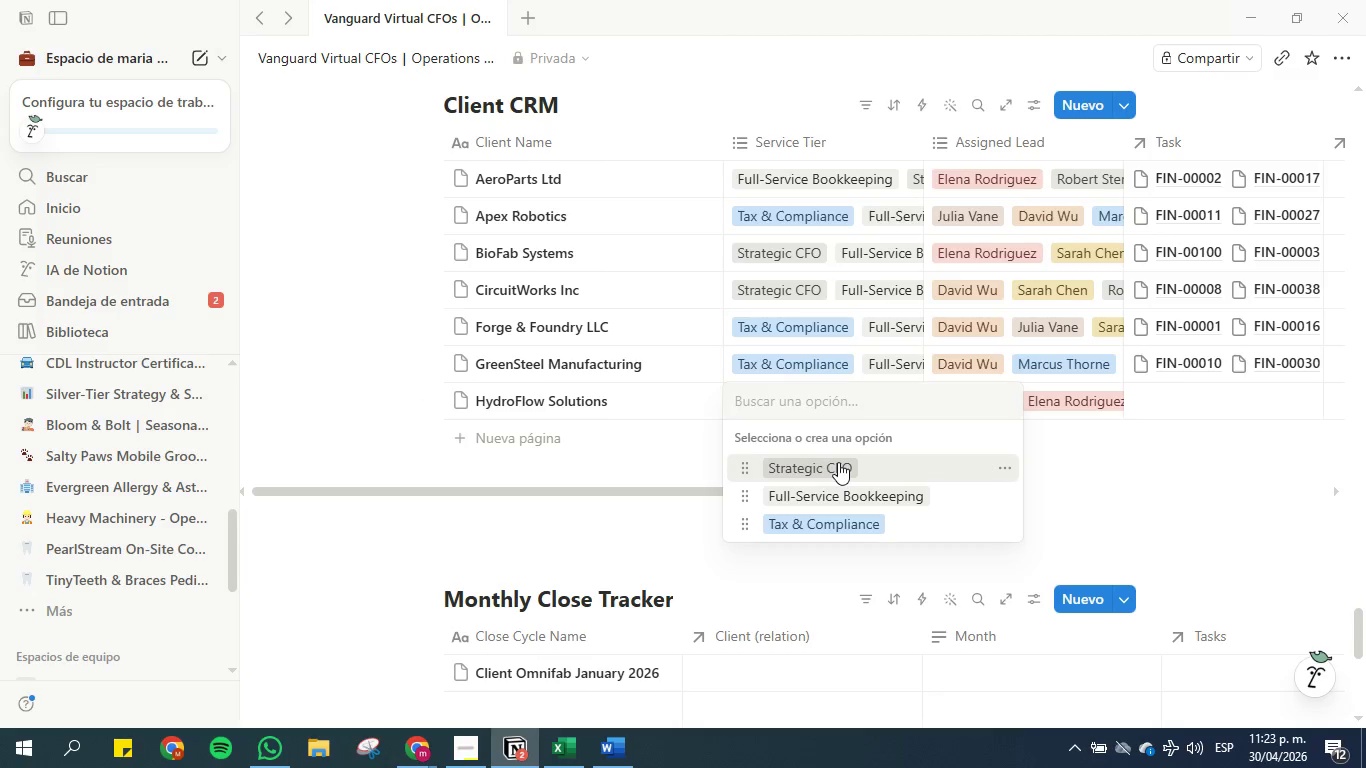 
double_click([829, 490])
 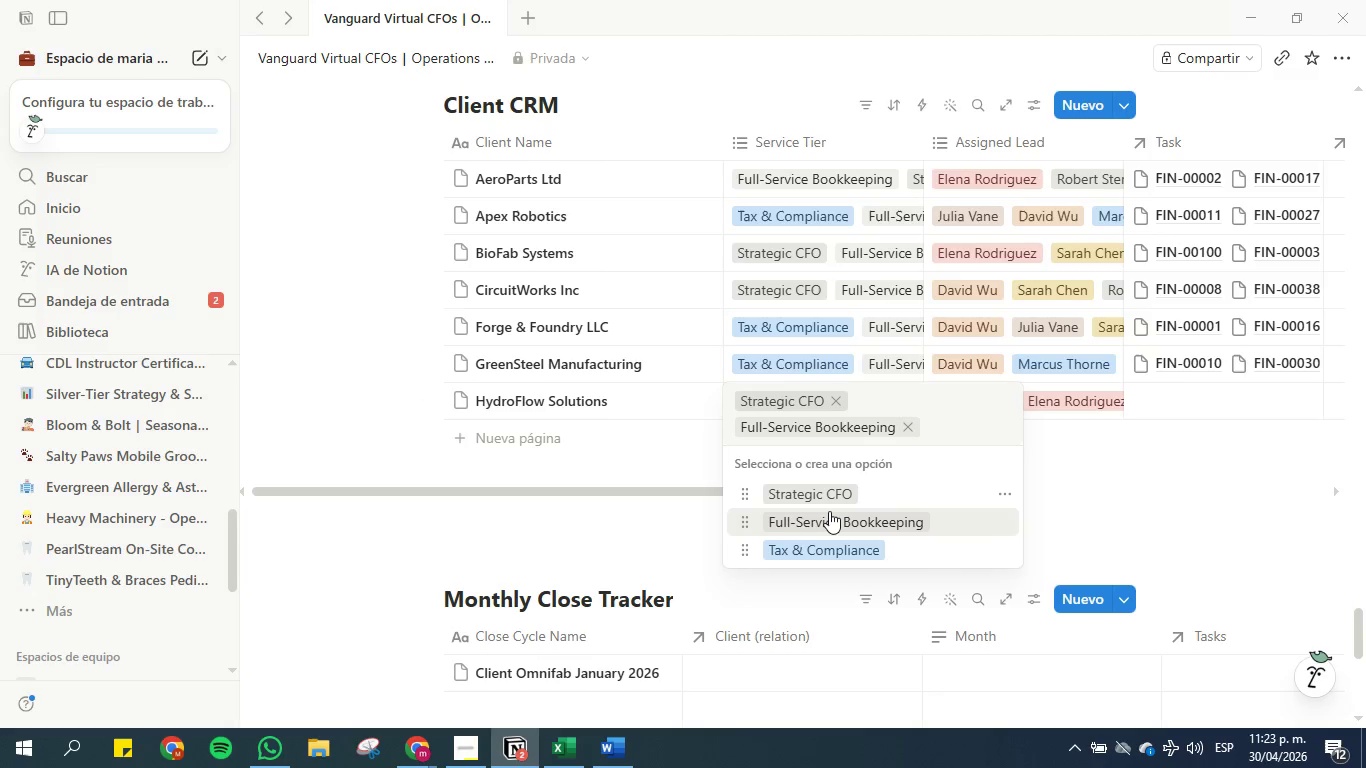 
triple_click([829, 511])
 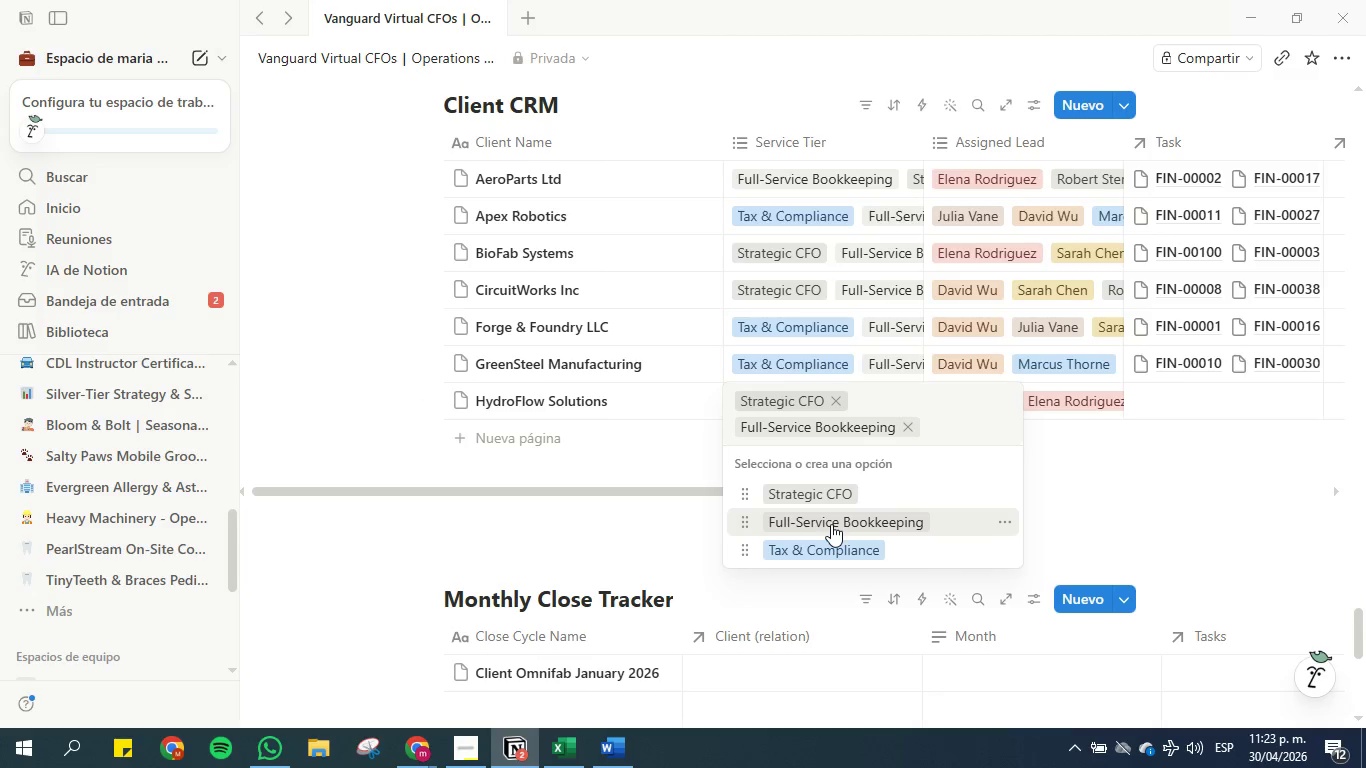 
left_click([841, 550])
 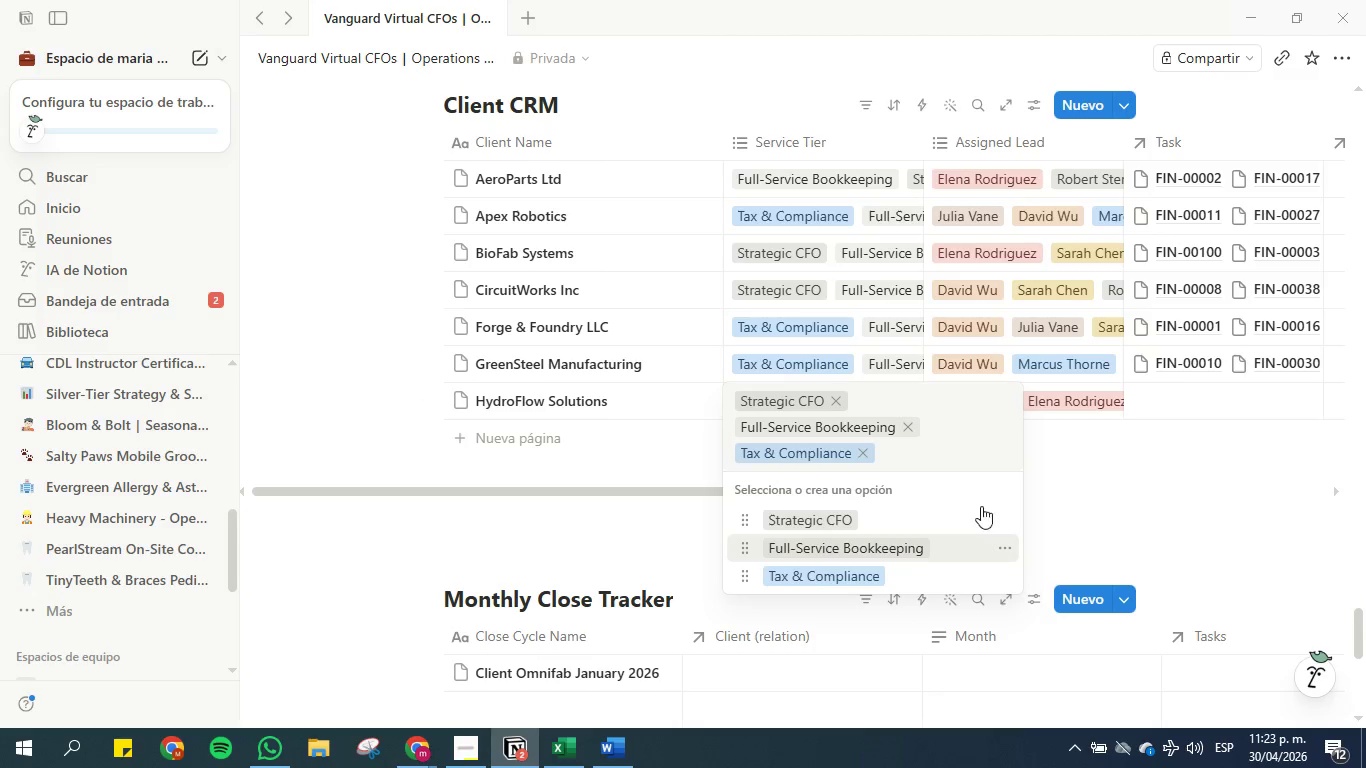 
left_click([1101, 518])
 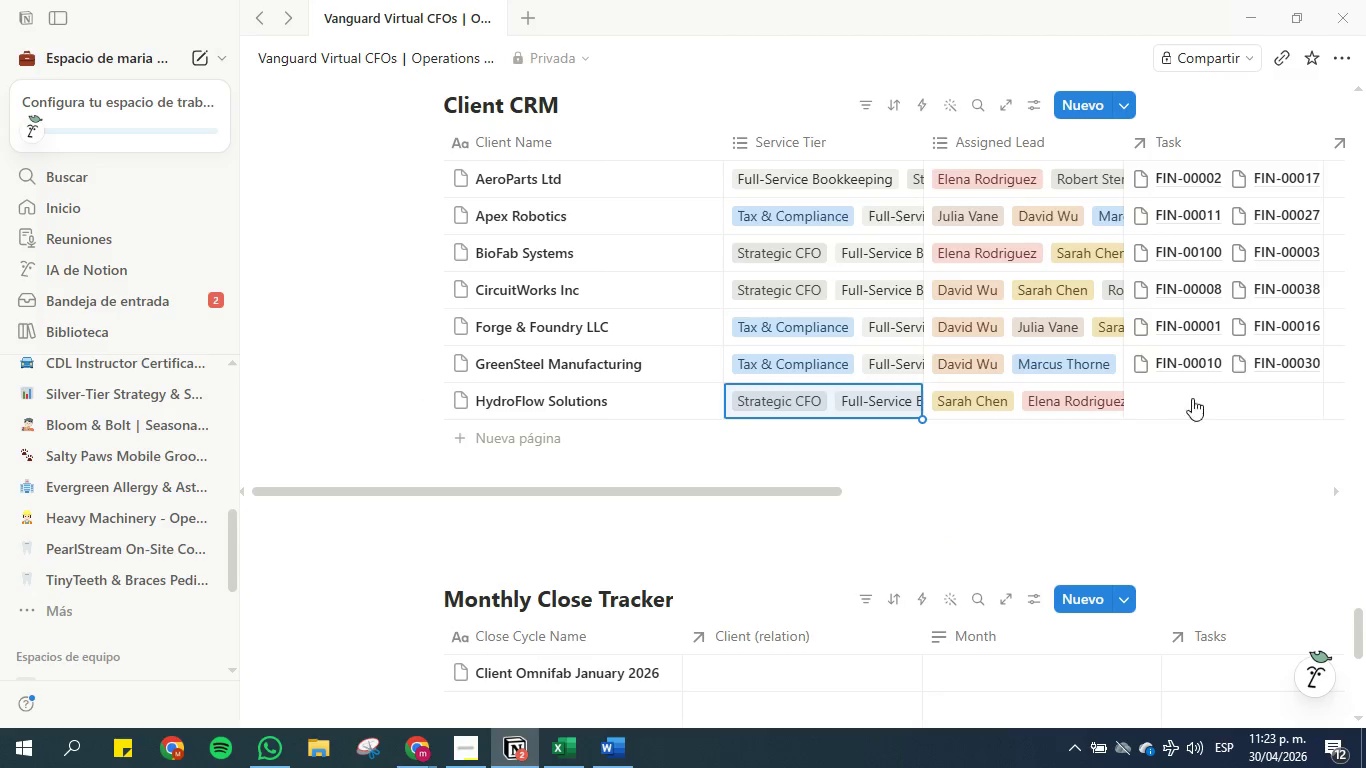 
left_click([1188, 389])
 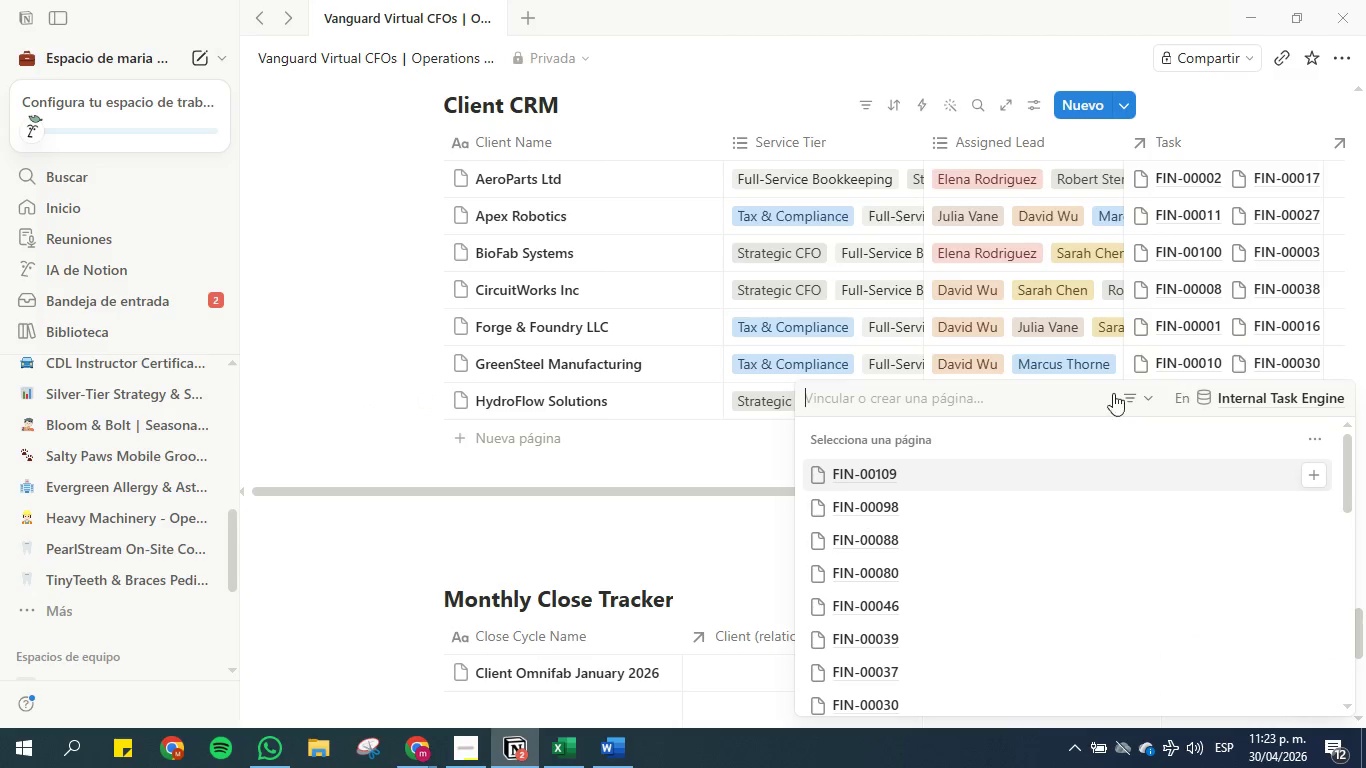 
left_click([964, 401])
 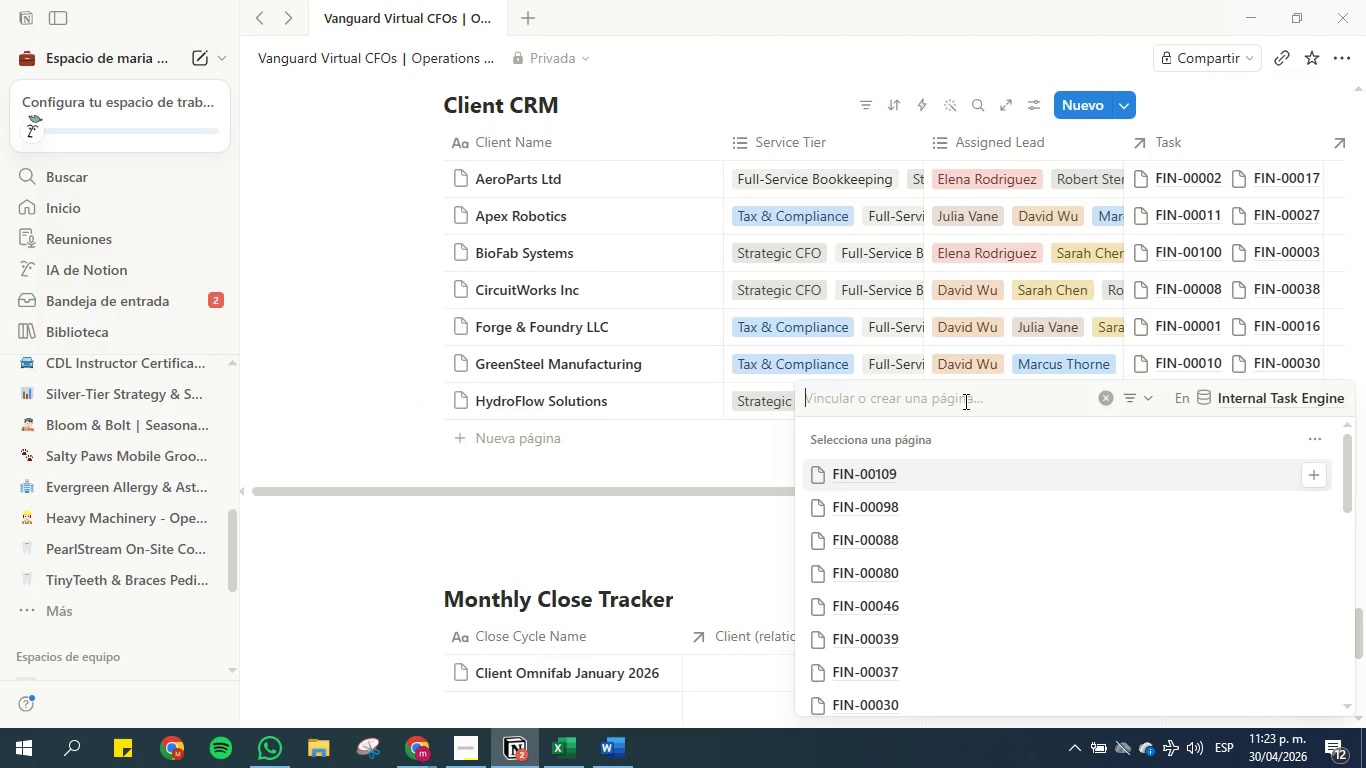 
key(Control+V)
 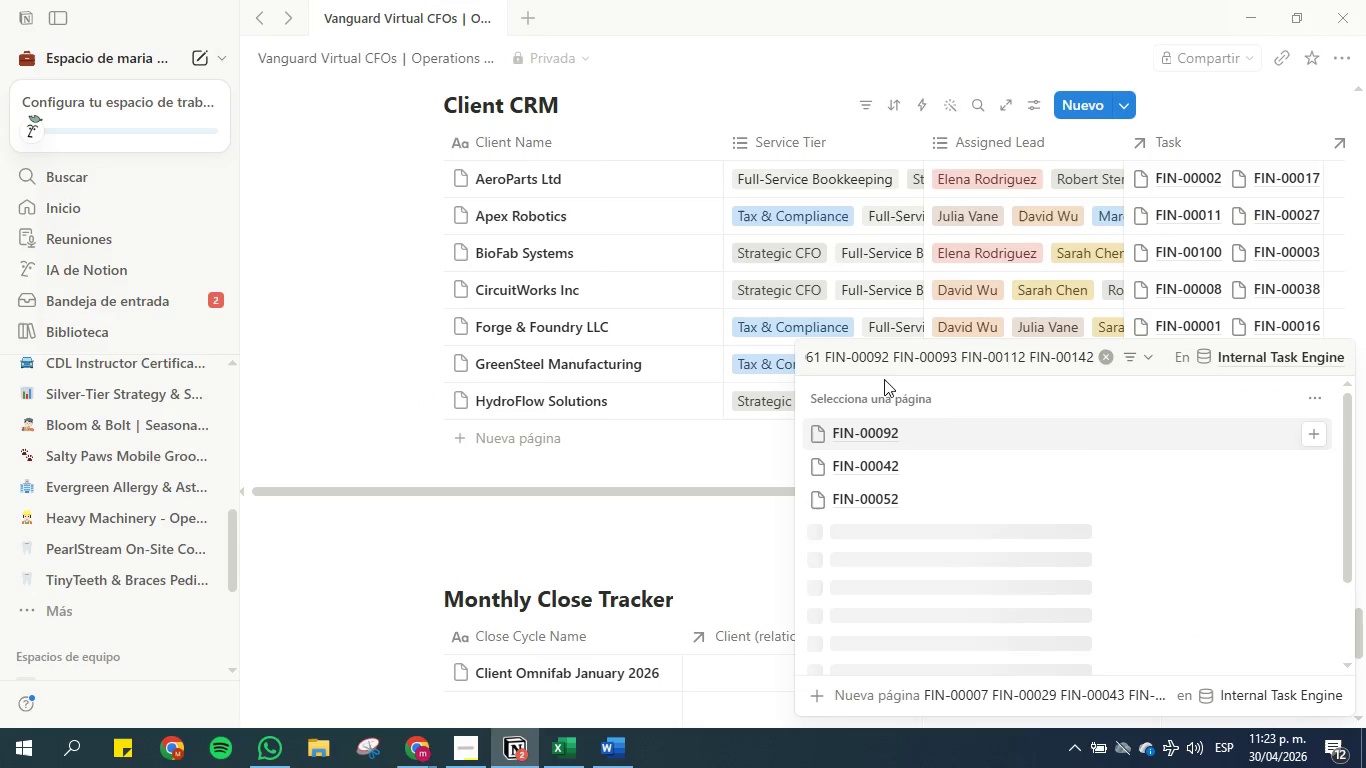 
left_click([875, 352])
 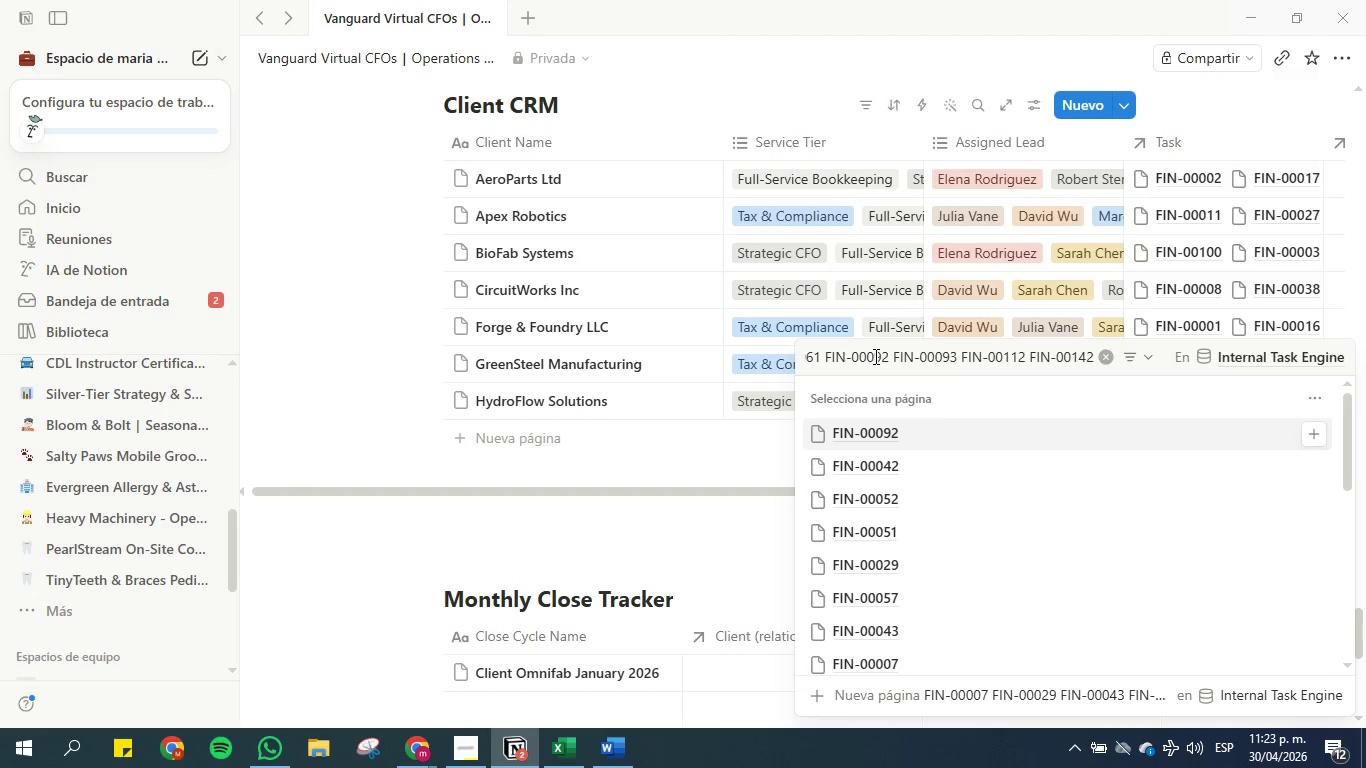 
hold_key(key=ArrowLeft, duration=1.5)
 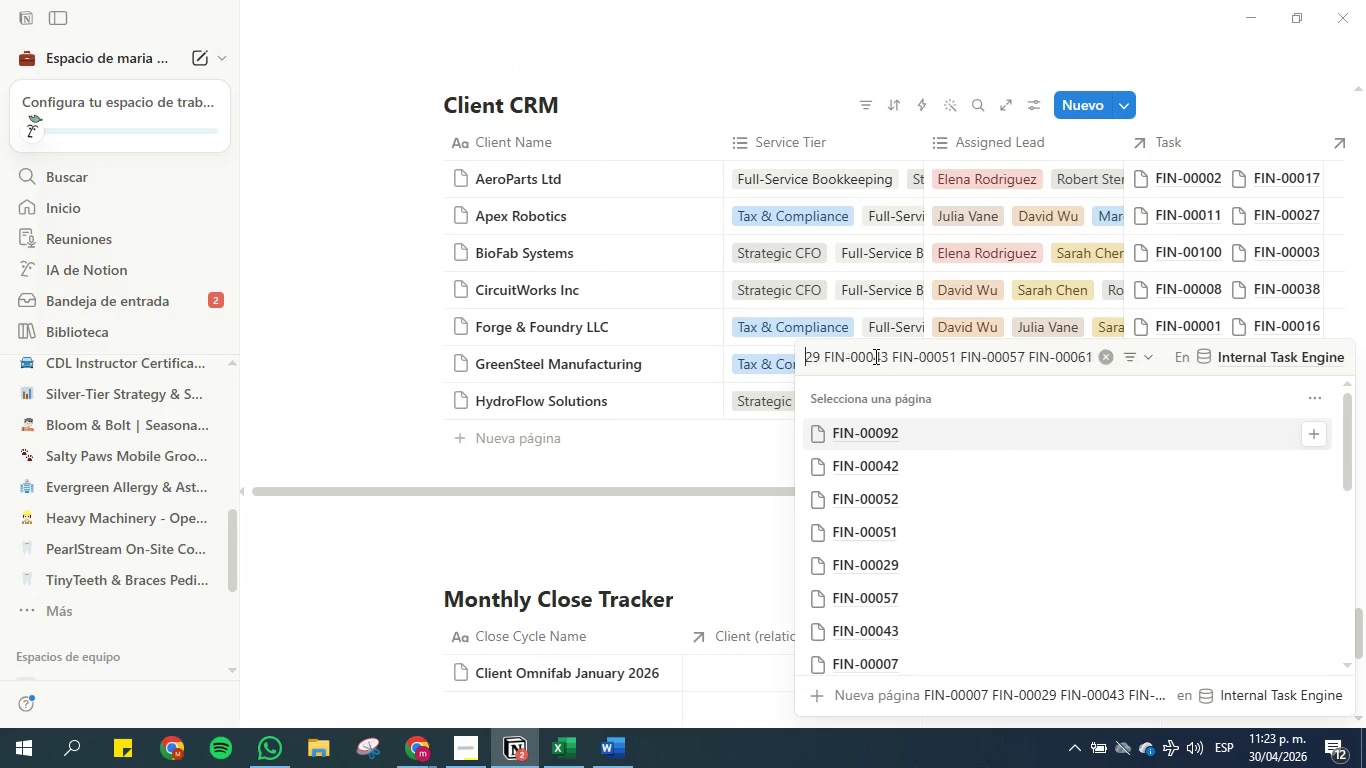 
hold_key(key=ArrowLeft, duration=1.52)
 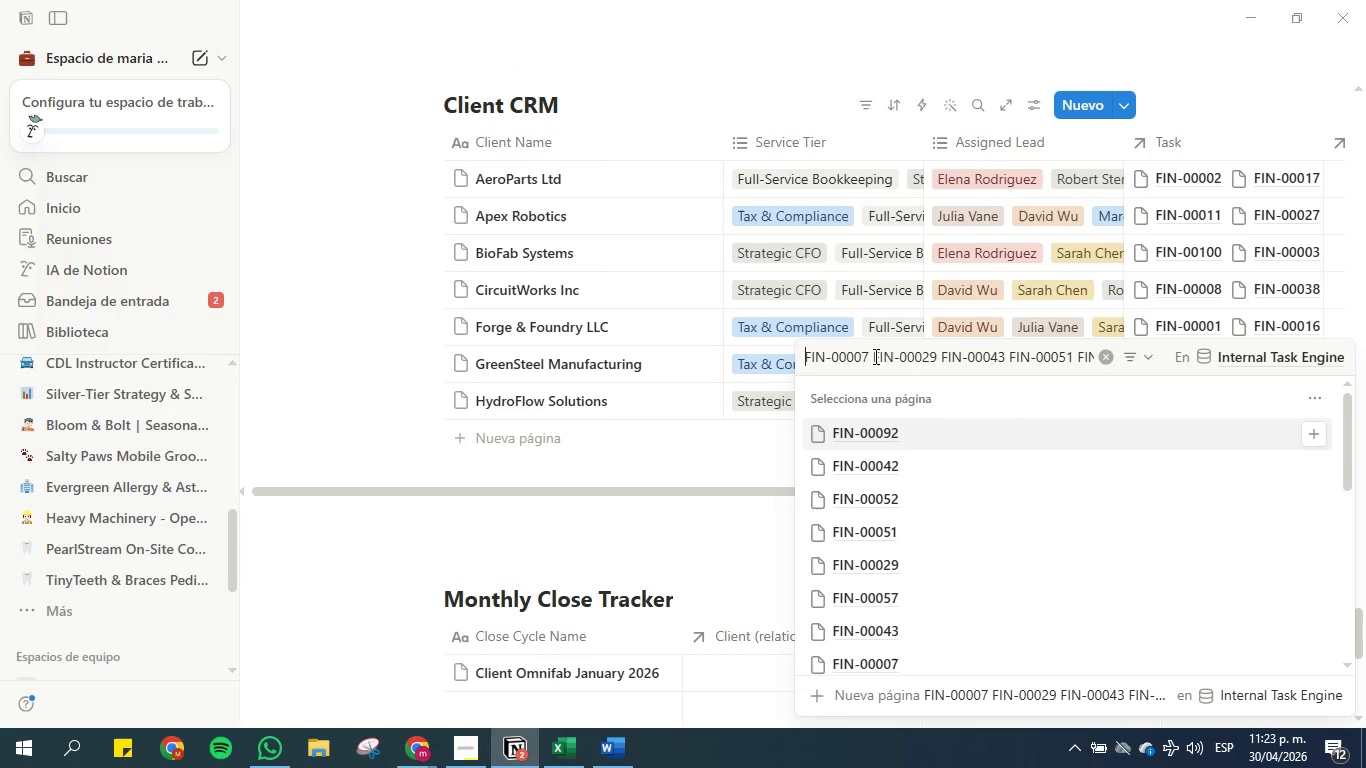 
key(ArrowLeft)
 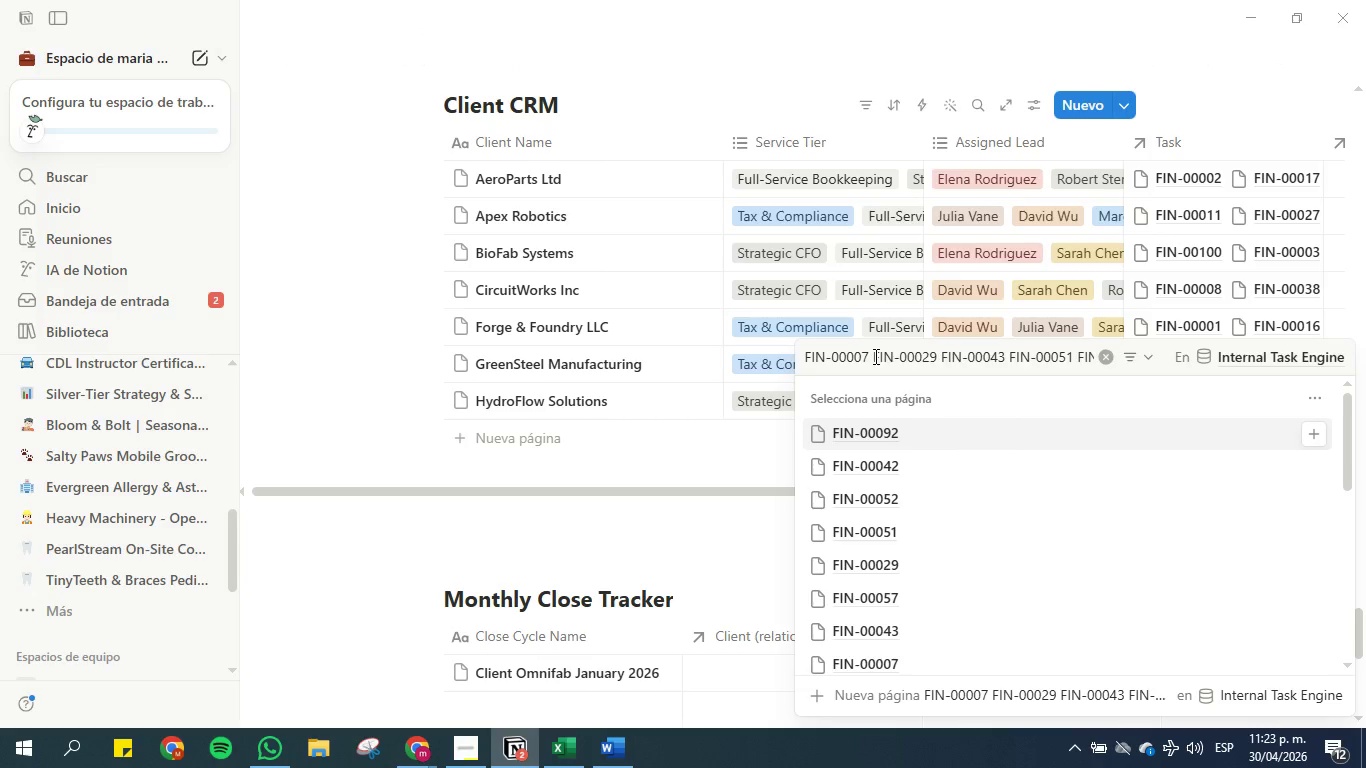 
key(ArrowLeft)
 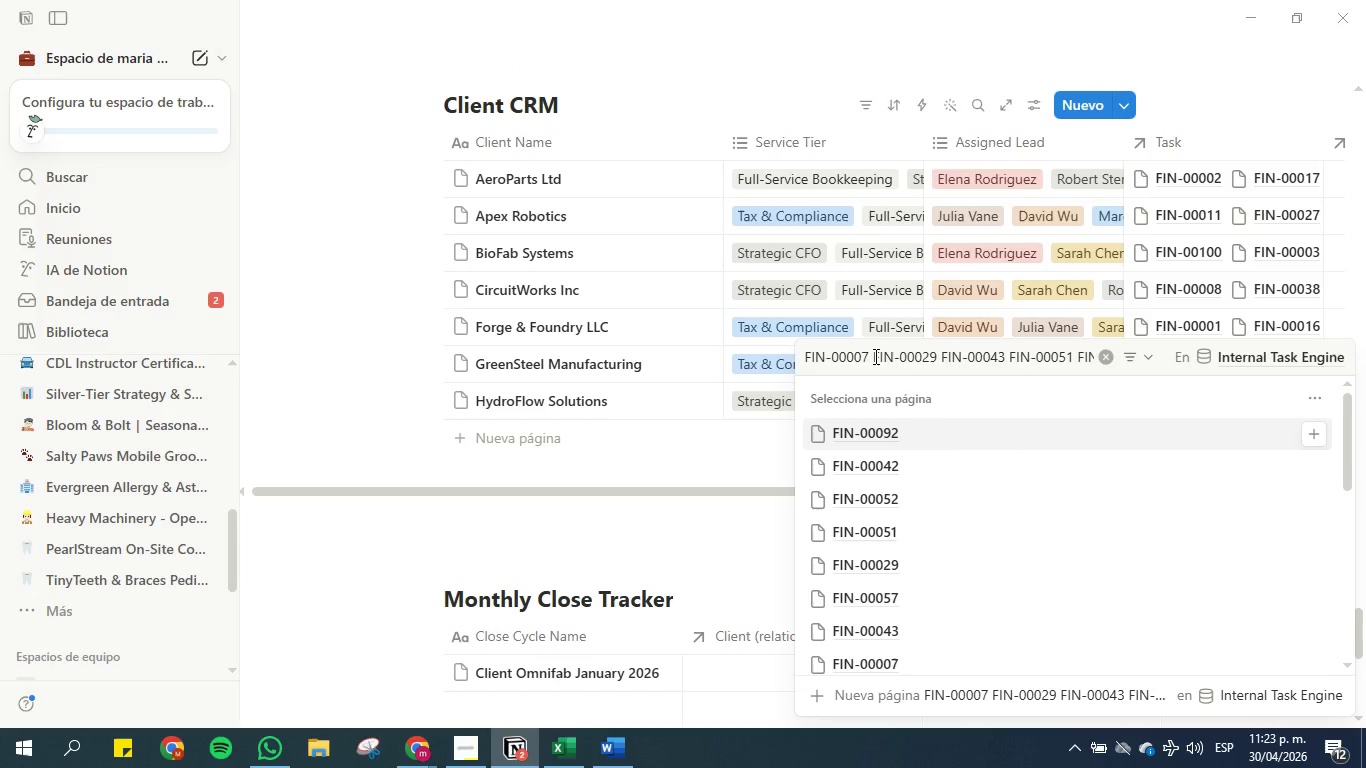 
key(ArrowLeft)
 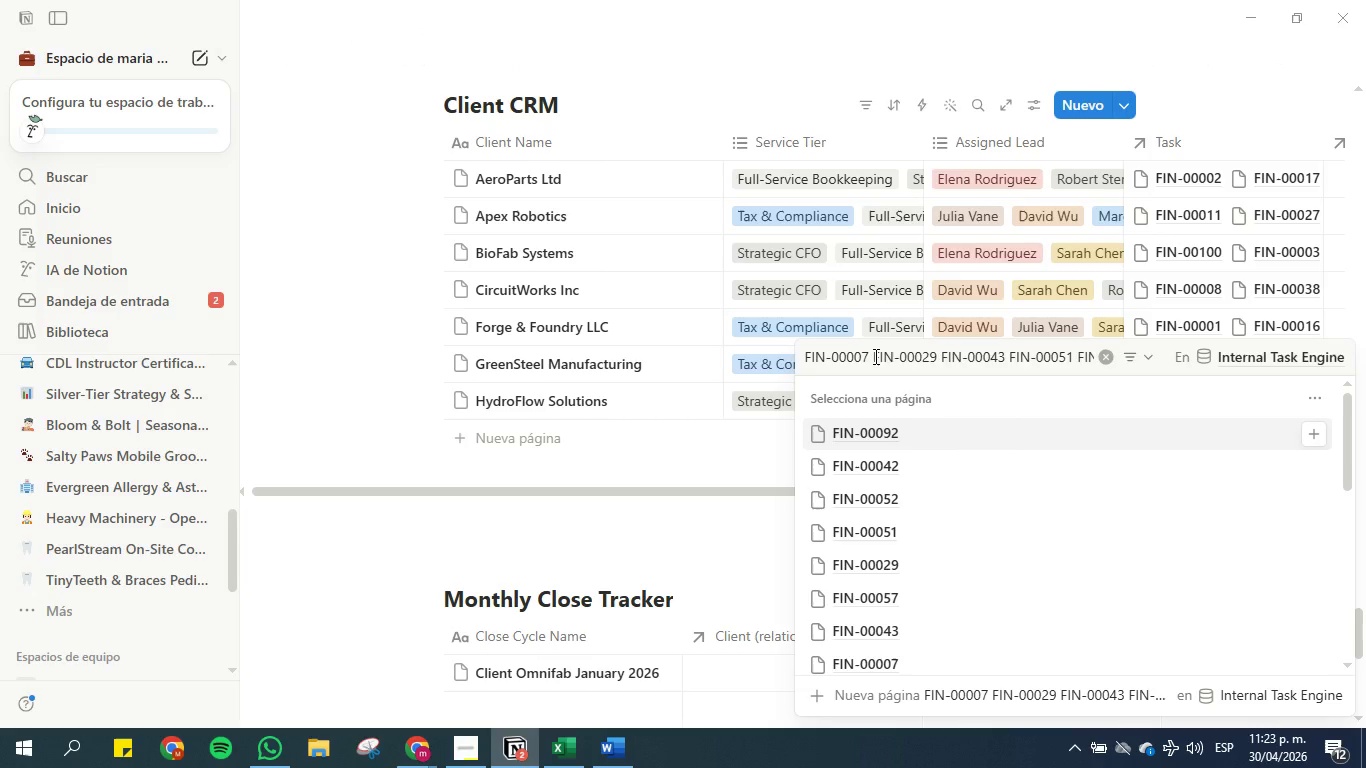 
key(ArrowLeft)
 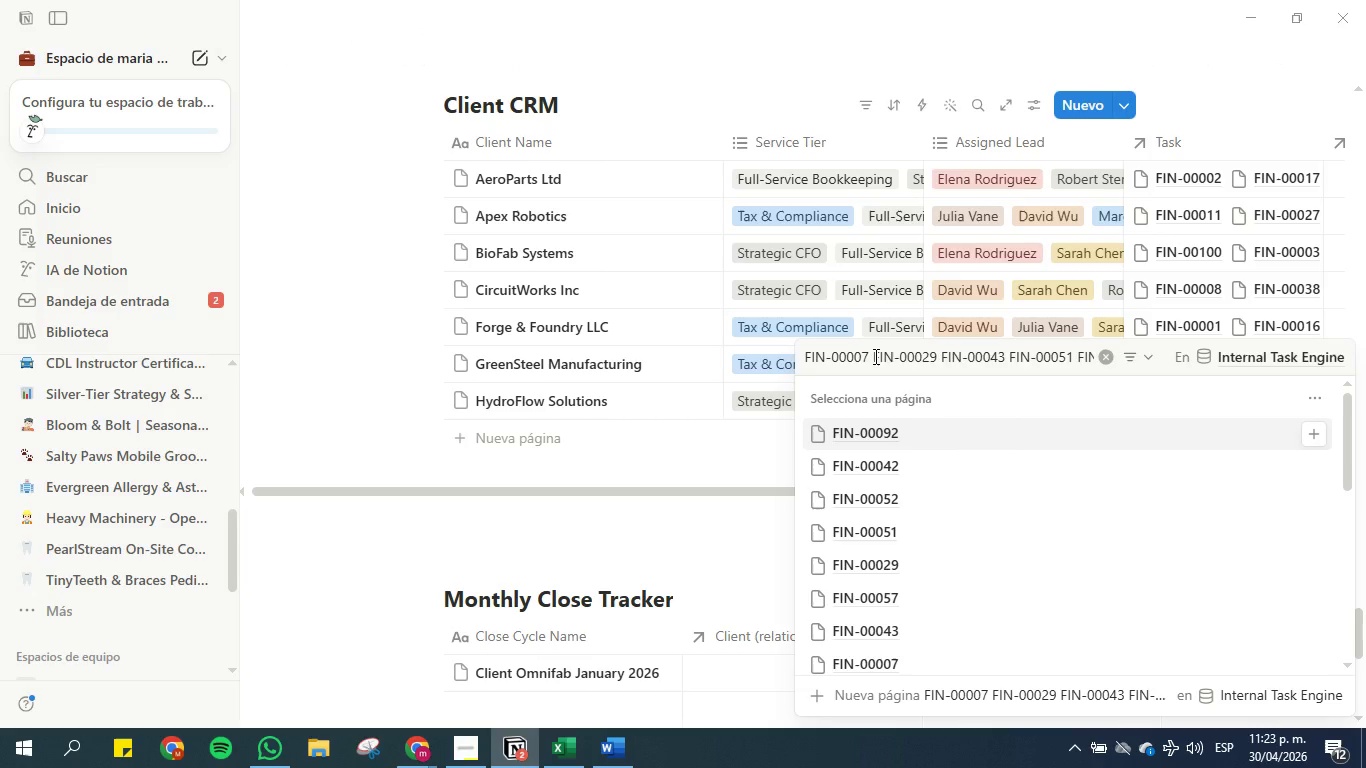 
key(ArrowLeft)
 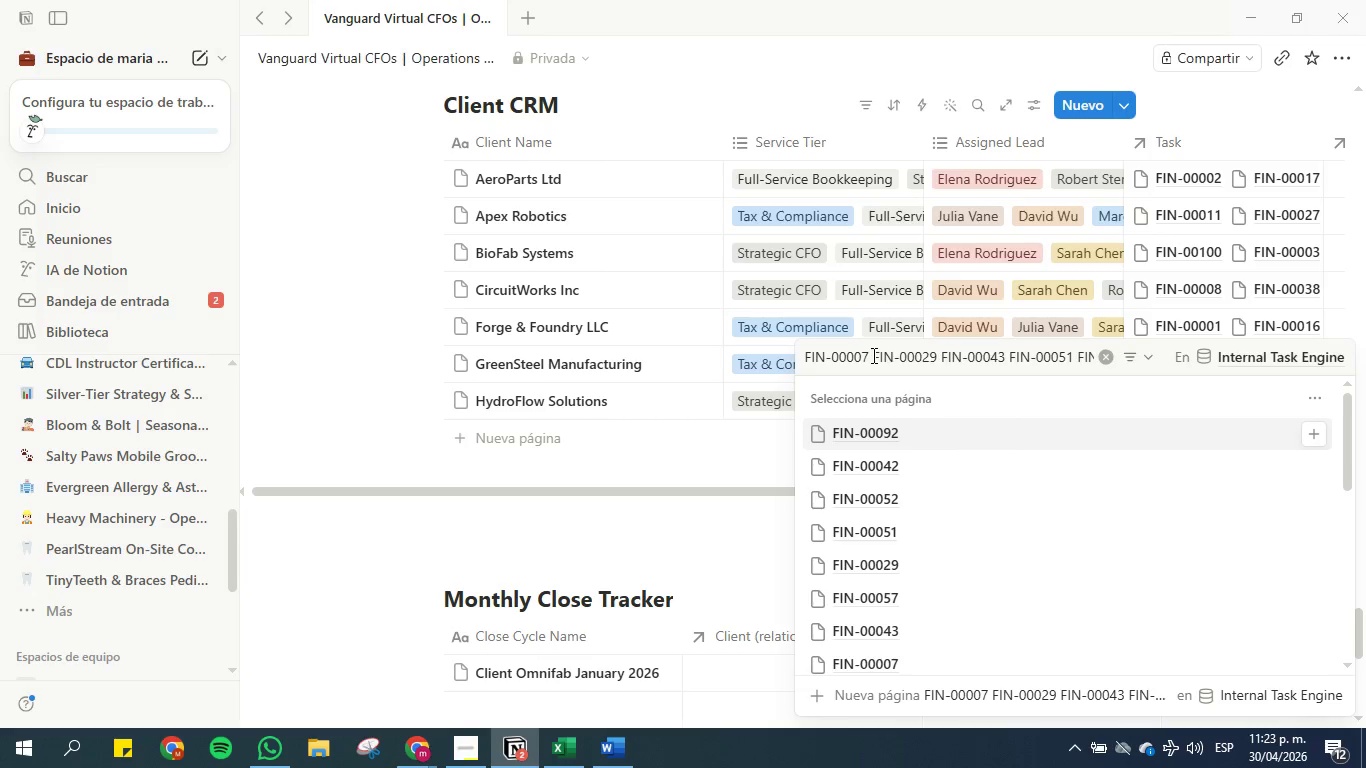 
left_click([875, 660])
 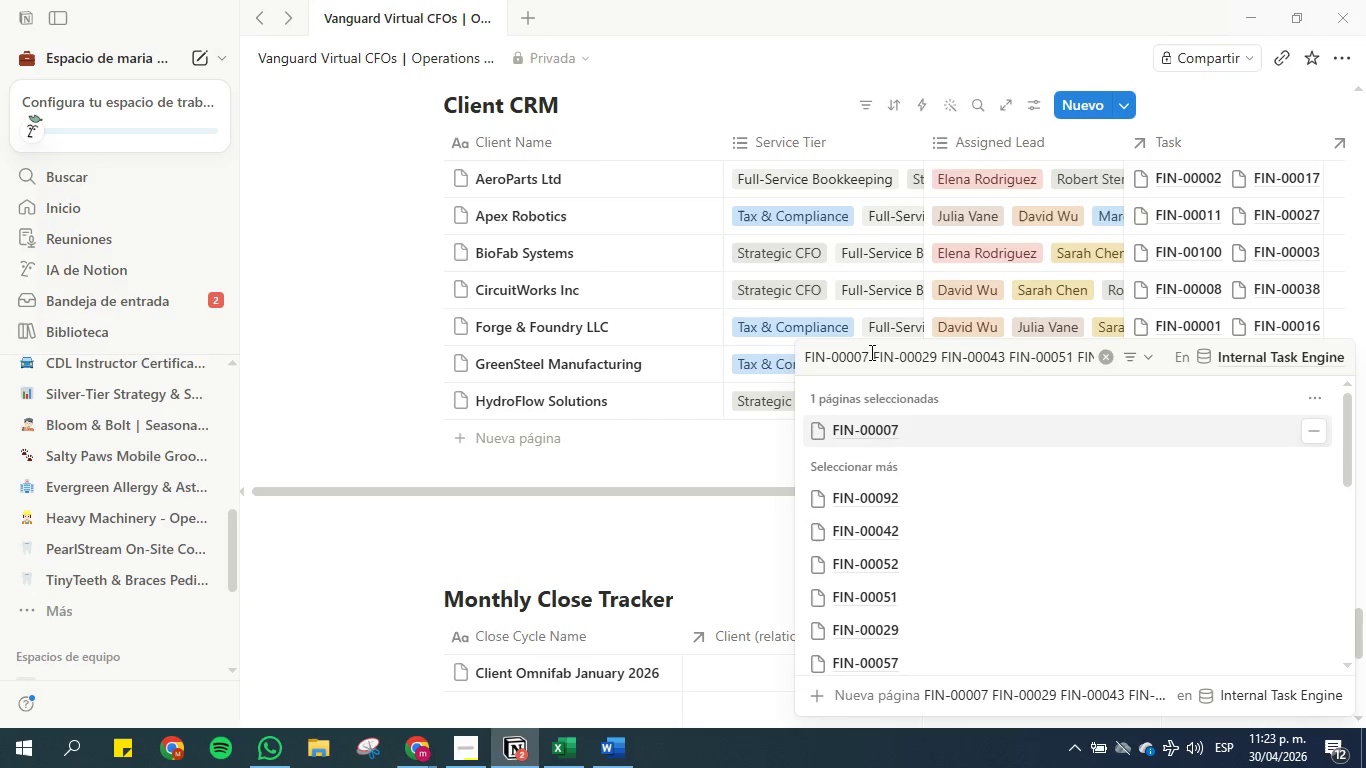 
left_click_drag(start_coordinate=[870, 352], to_coordinate=[786, 358])
 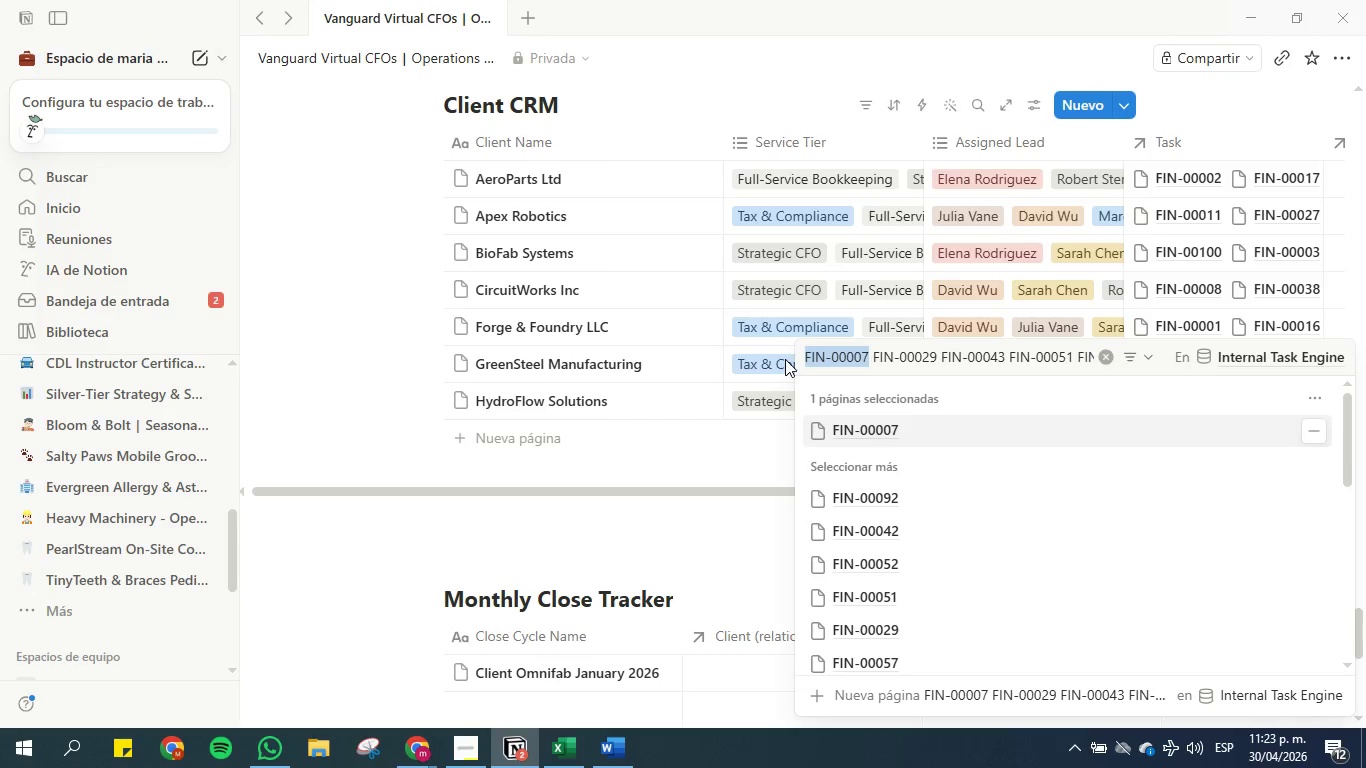 
key(Backspace)
 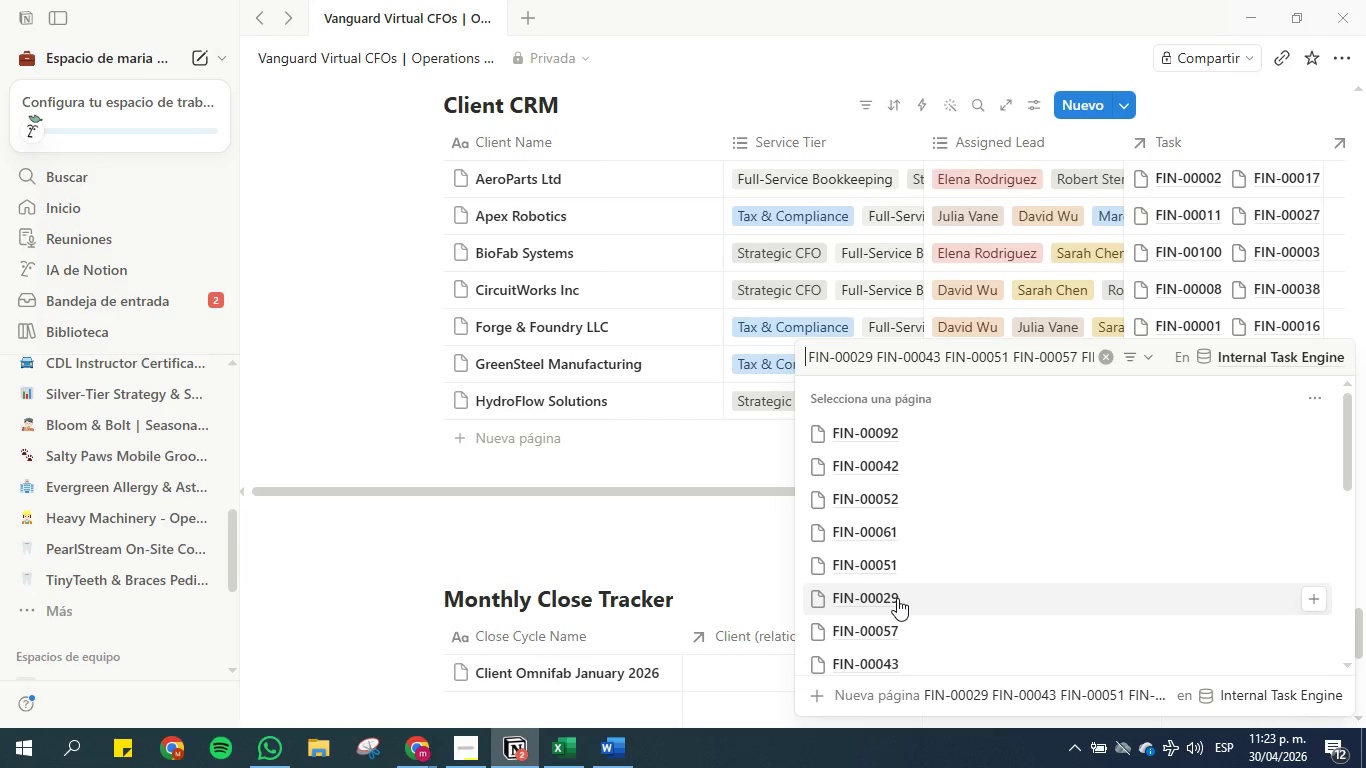 
left_click([897, 598])
 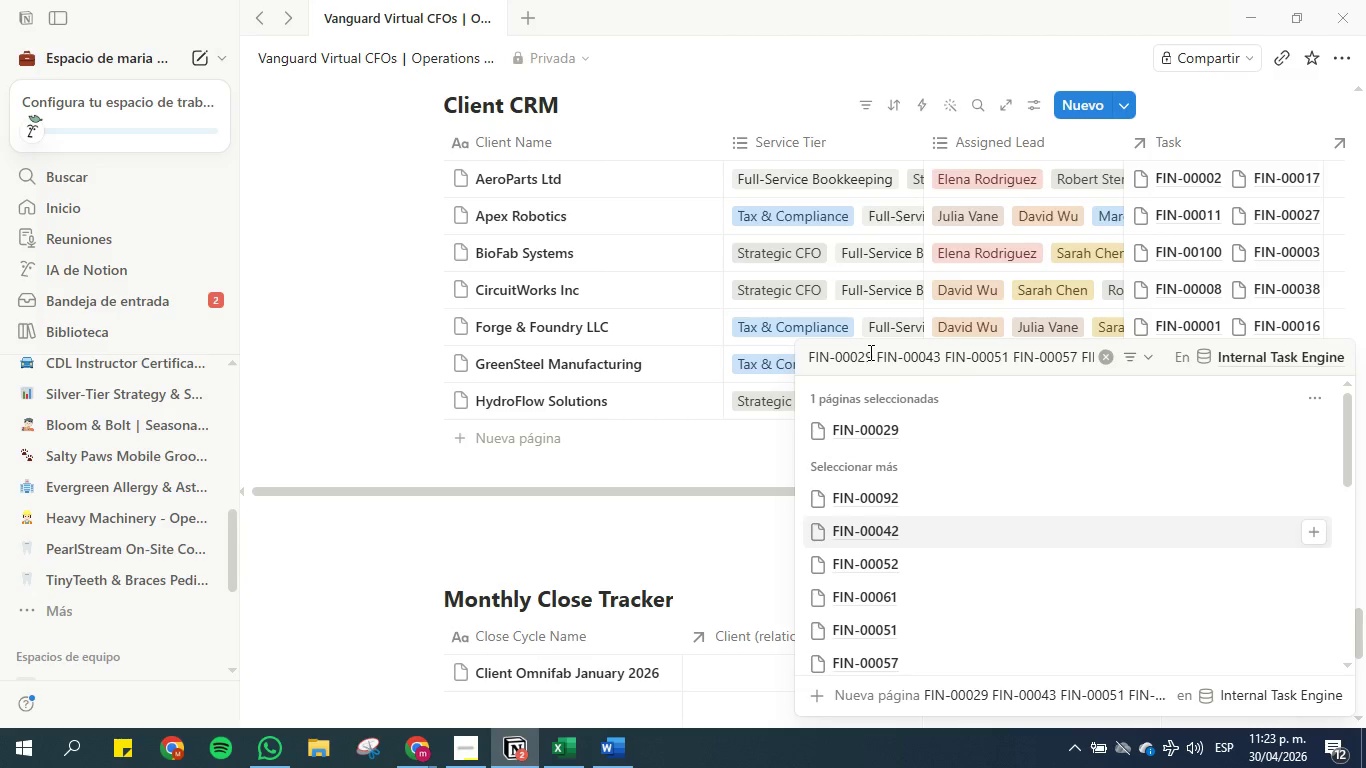 
left_click_drag(start_coordinate=[872, 352], to_coordinate=[783, 352])
 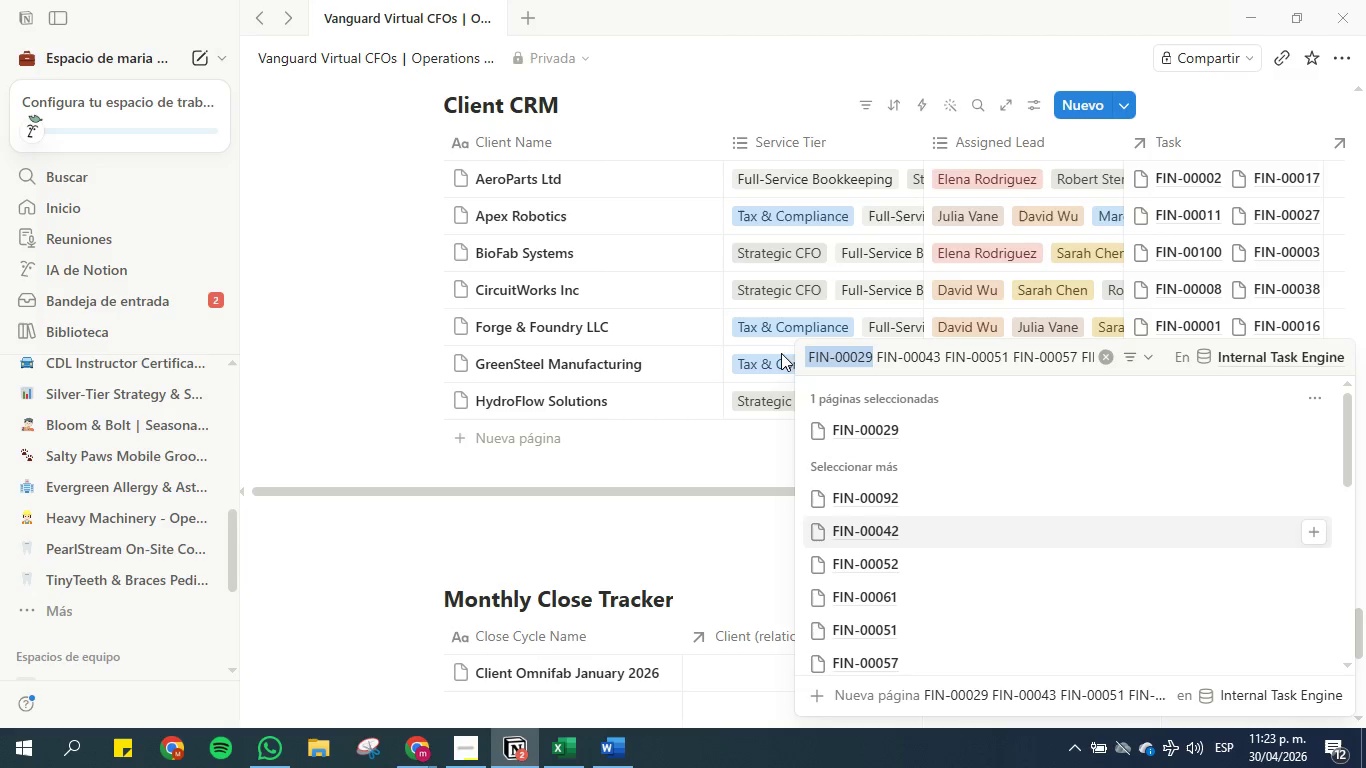 
key(Backspace)
 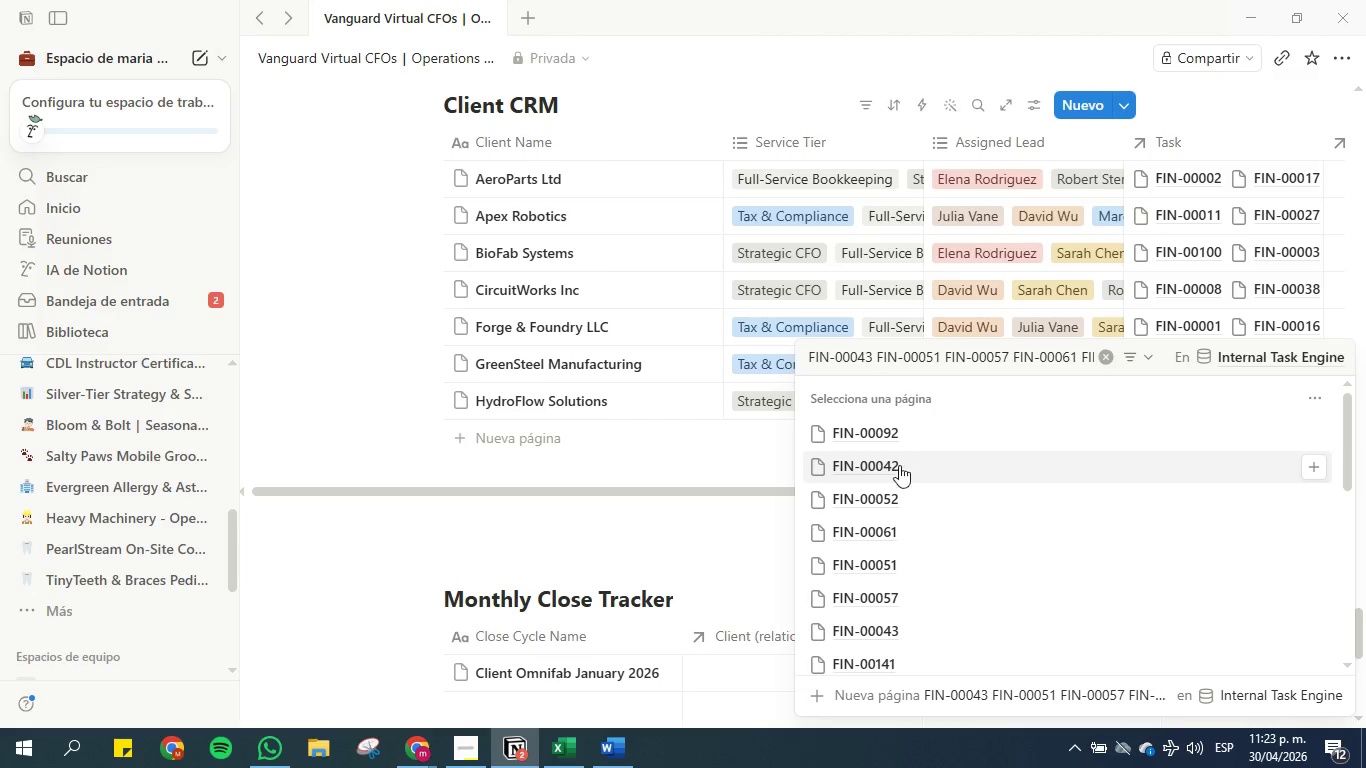 
left_click([892, 623])
 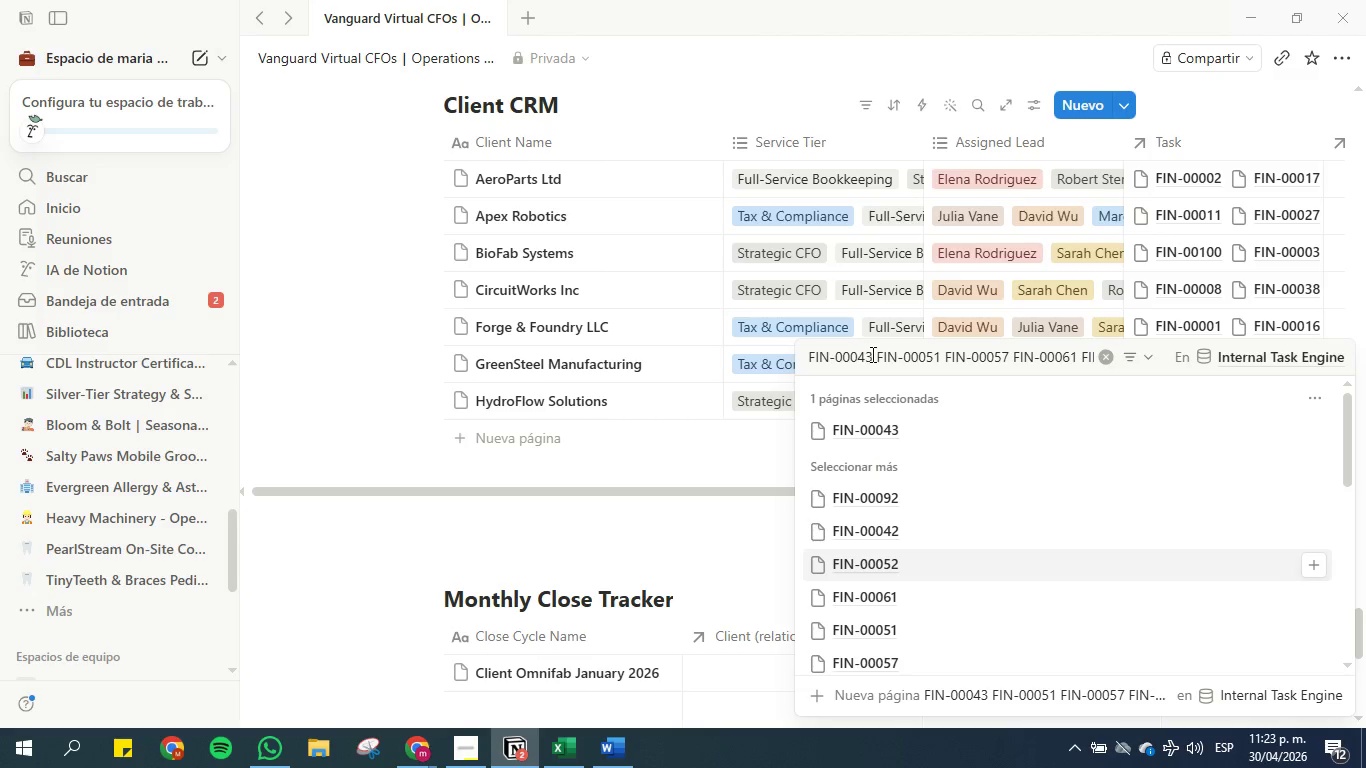 
left_click_drag(start_coordinate=[872, 354], to_coordinate=[789, 354])
 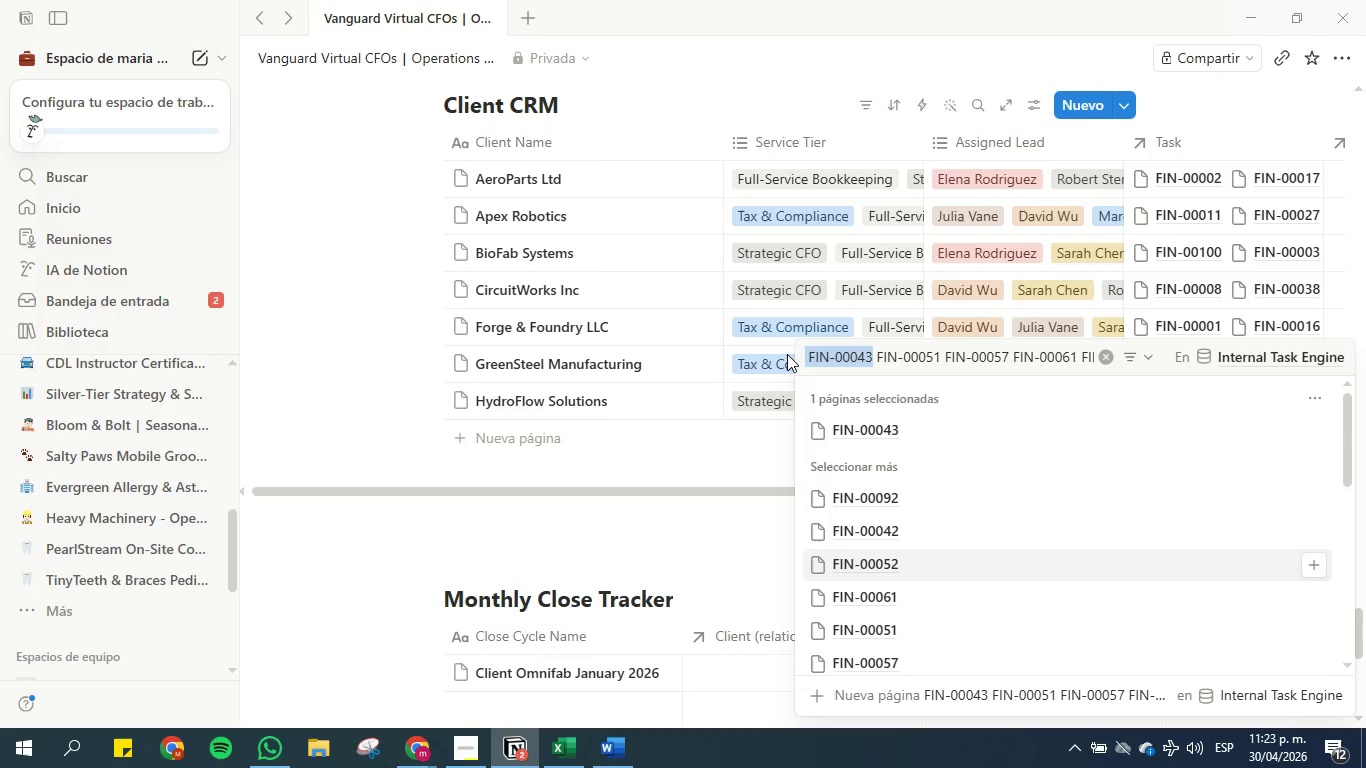 
key(Backspace)
 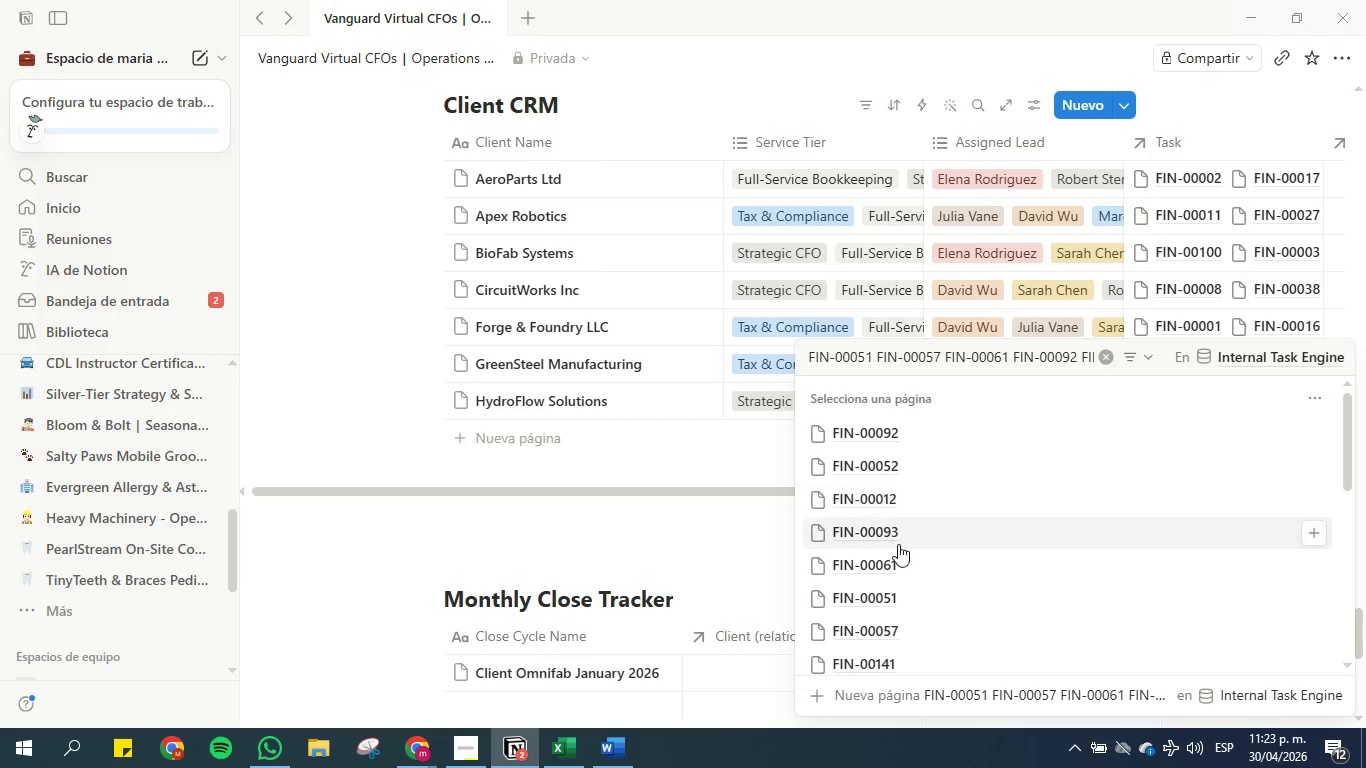 
left_click([899, 595])
 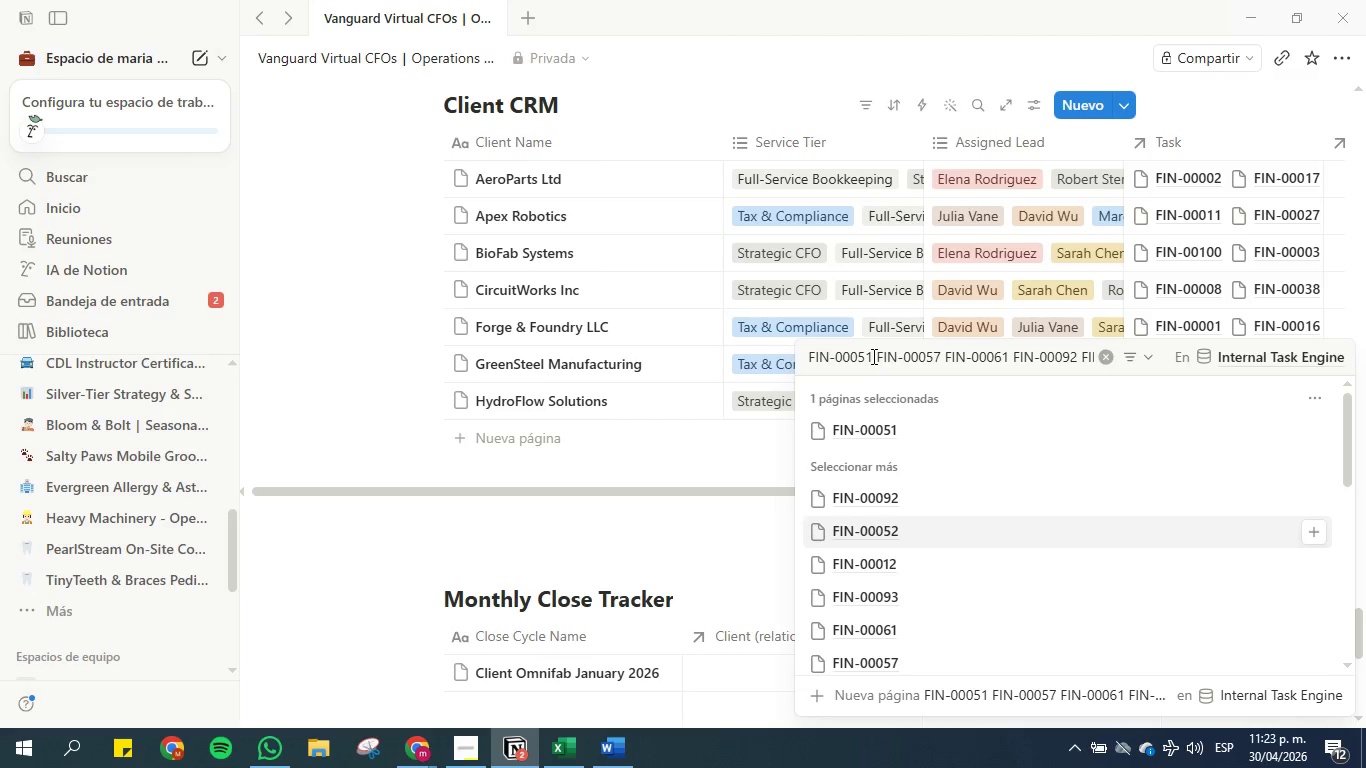 
left_click_drag(start_coordinate=[872, 355], to_coordinate=[789, 354])
 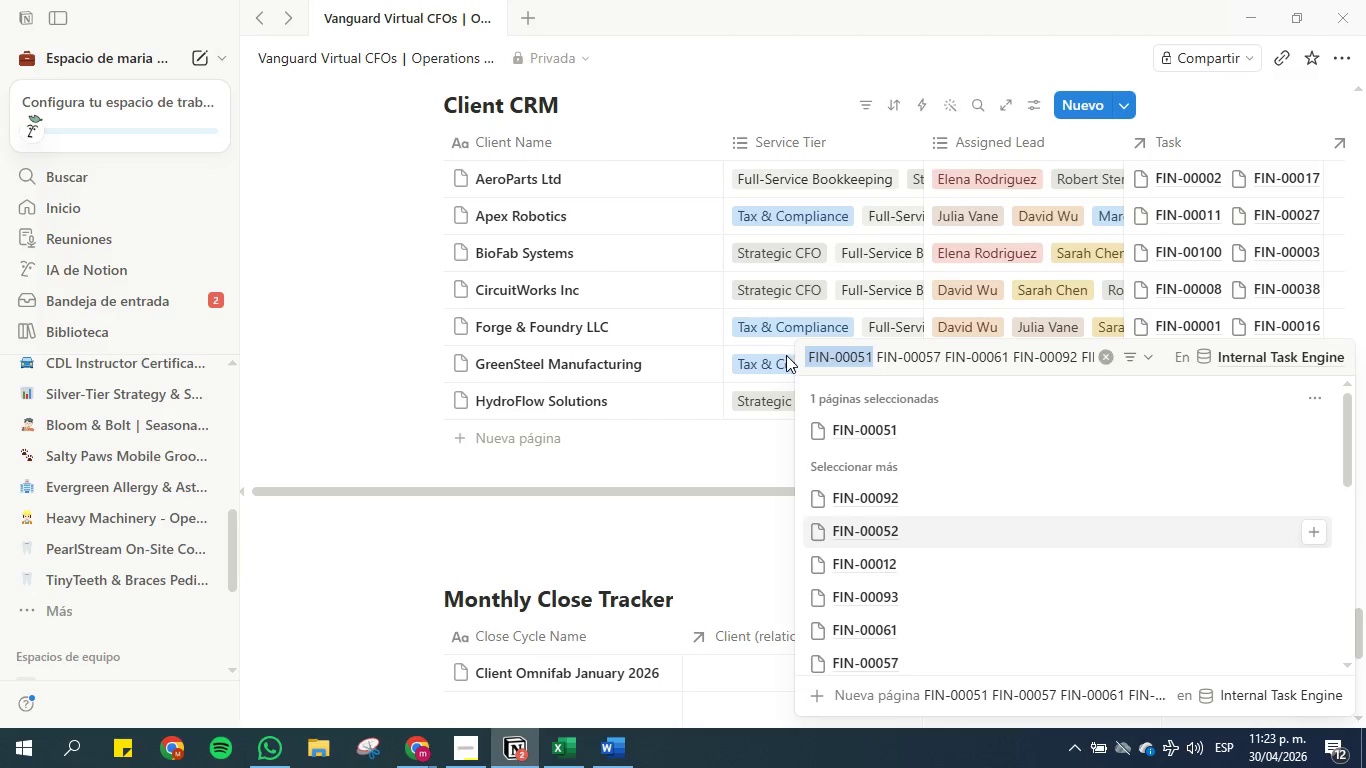 
key(Backspace)
 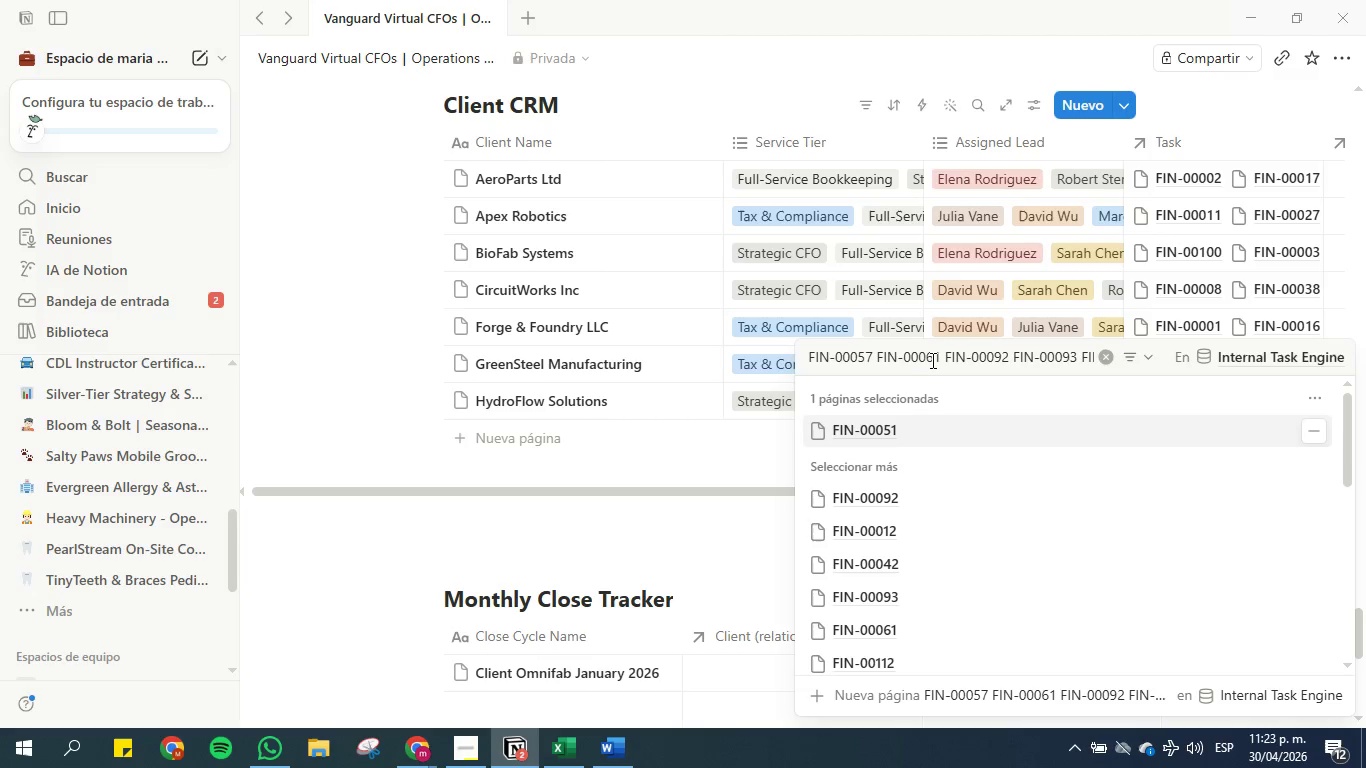 
wait(5.34)
 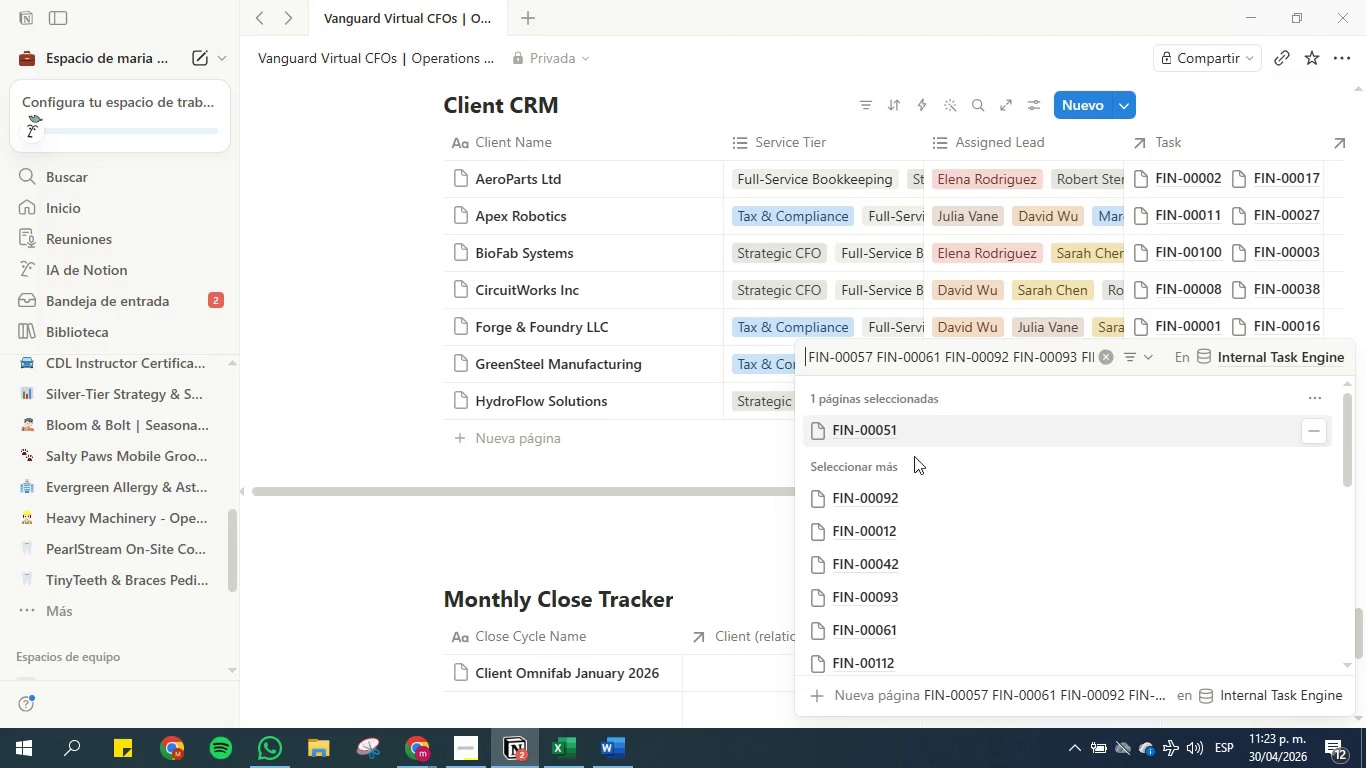 
left_click([879, 622])
 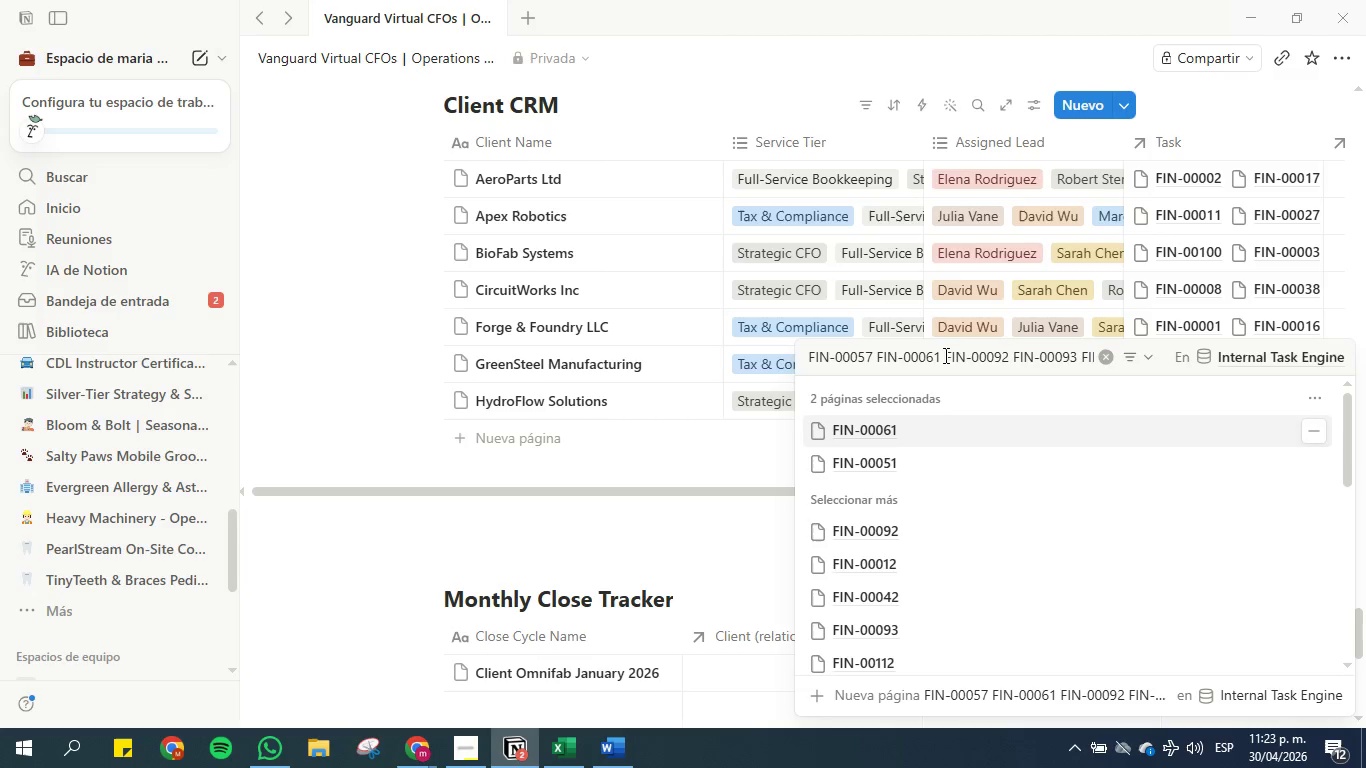 
left_click_drag(start_coordinate=[942, 355], to_coordinate=[877, 355])
 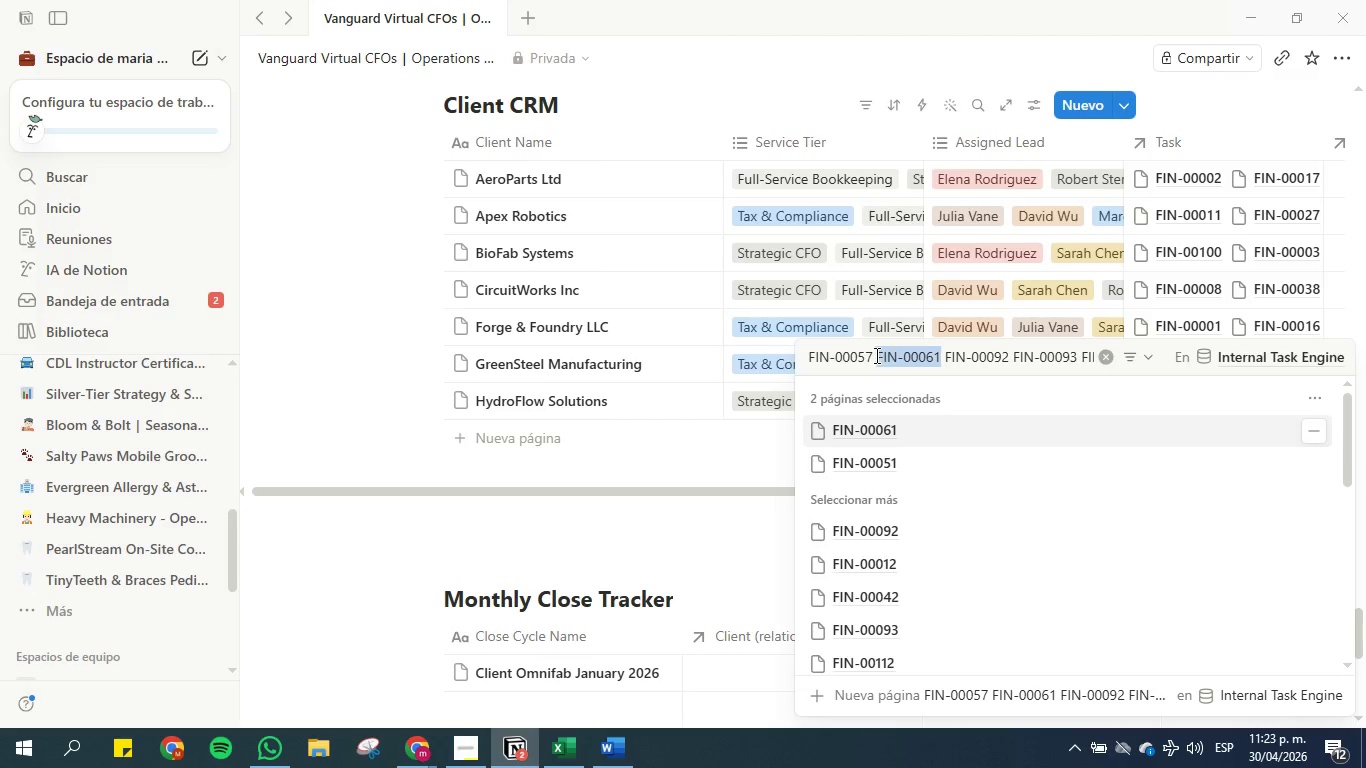 
key(Backspace)
 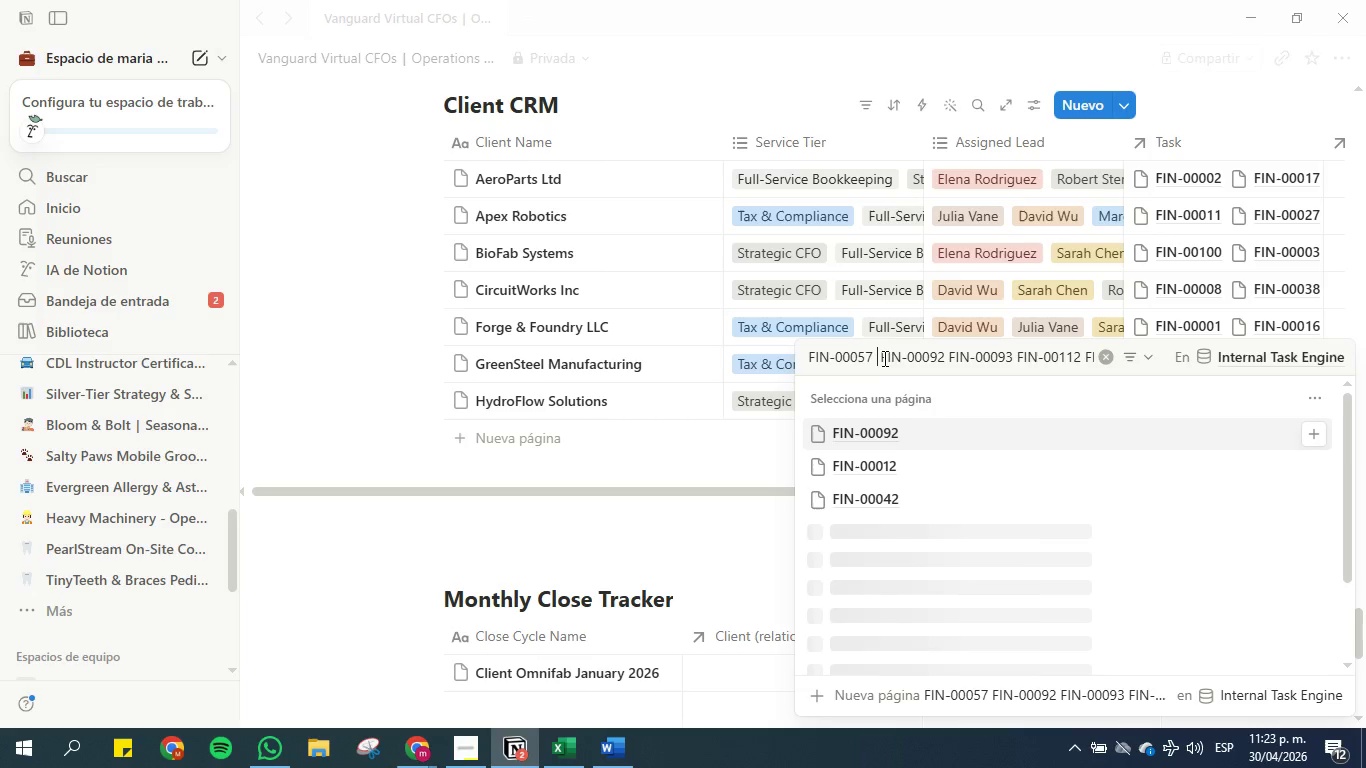 
mouse_move([978, 434])
 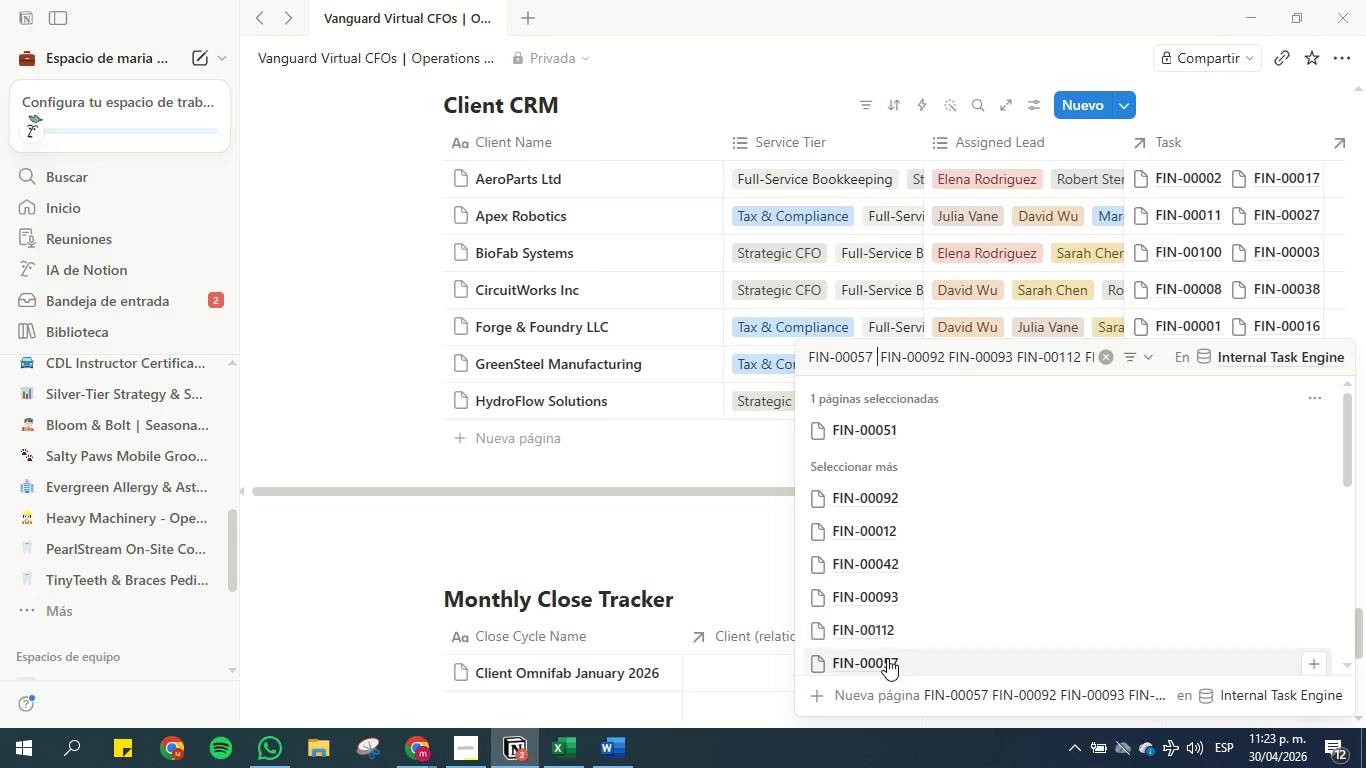 
left_click([888, 658])
 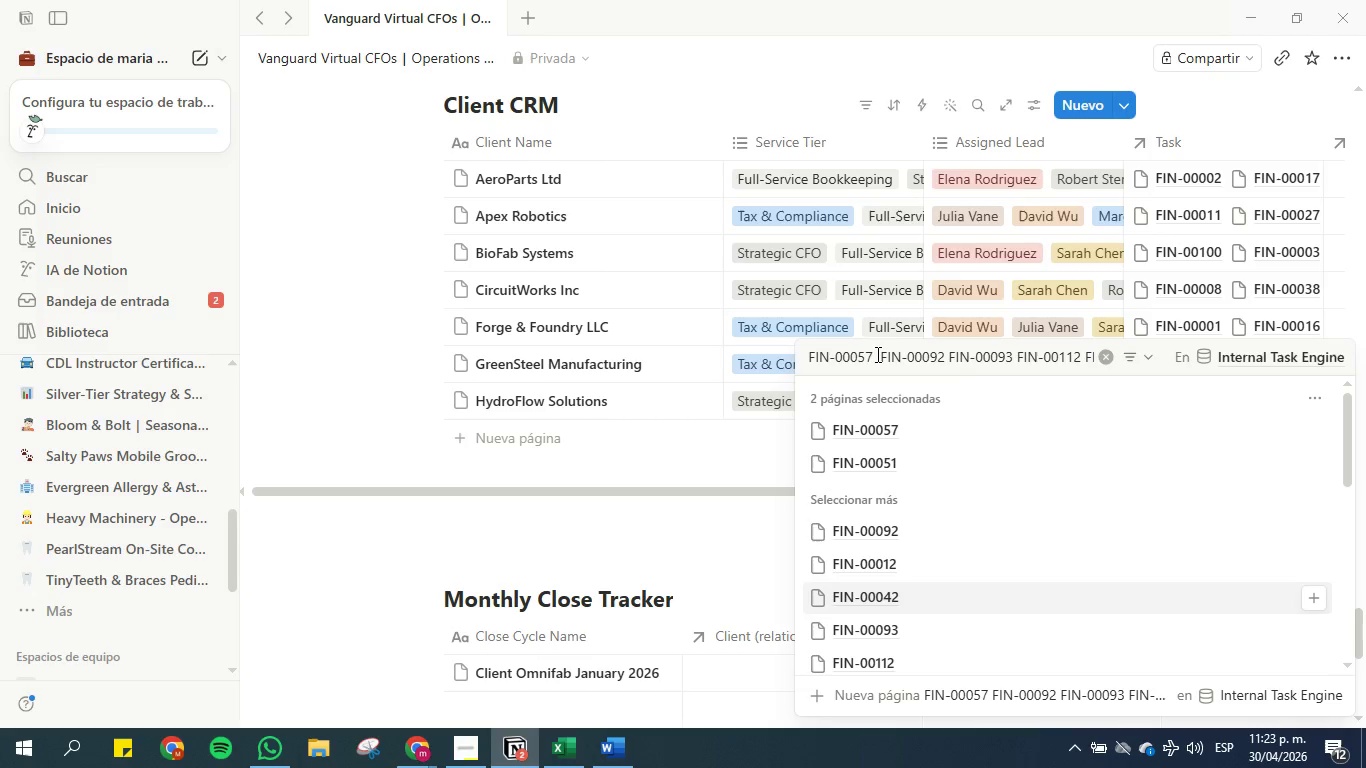 
left_click_drag(start_coordinate=[874, 356], to_coordinate=[809, 353])
 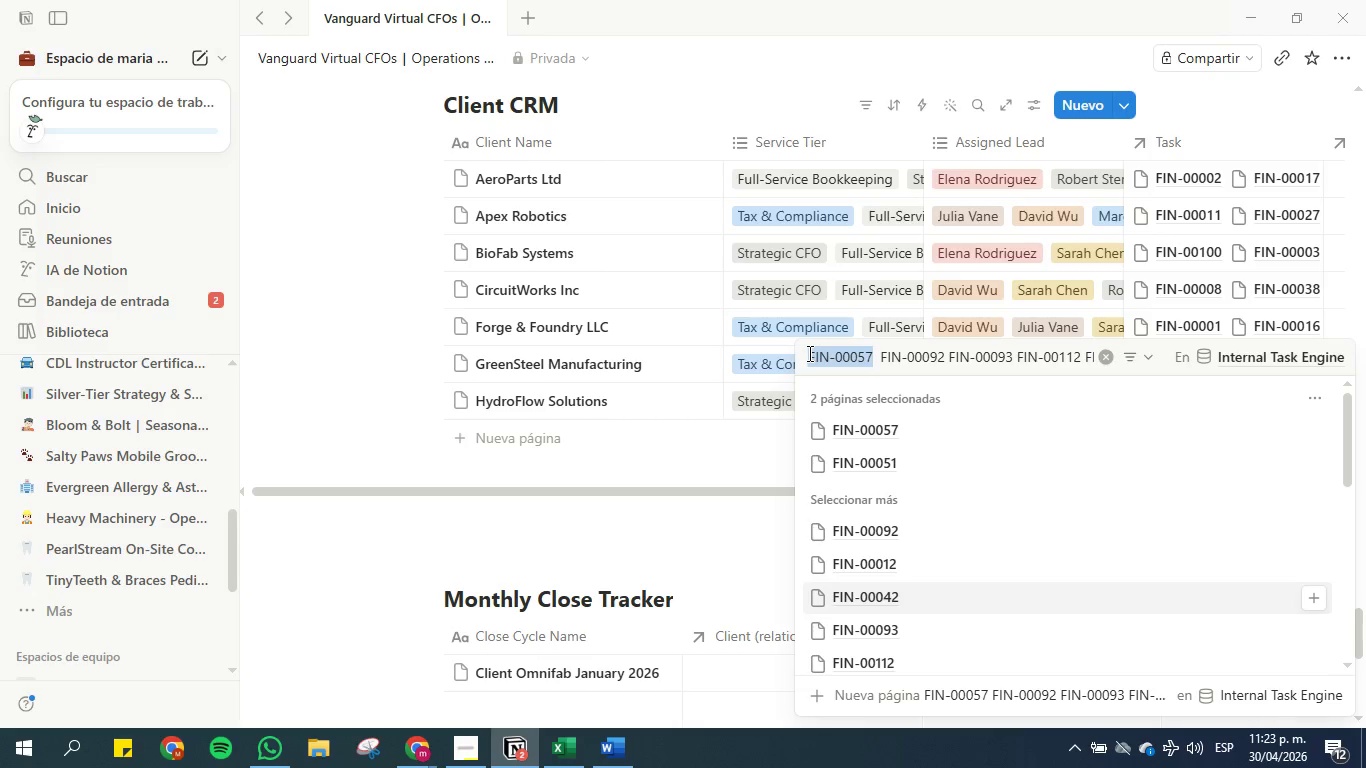 
key(Backspace)
 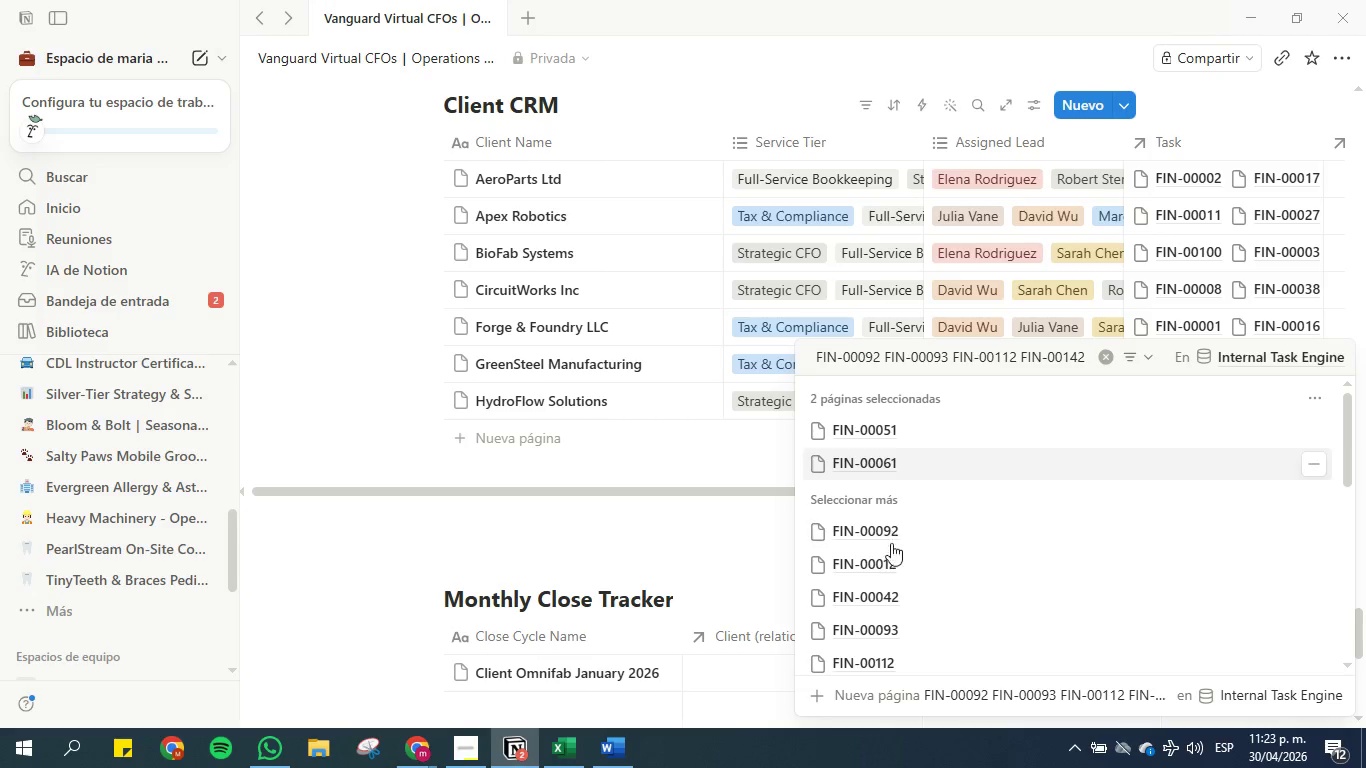 
left_click([896, 529])
 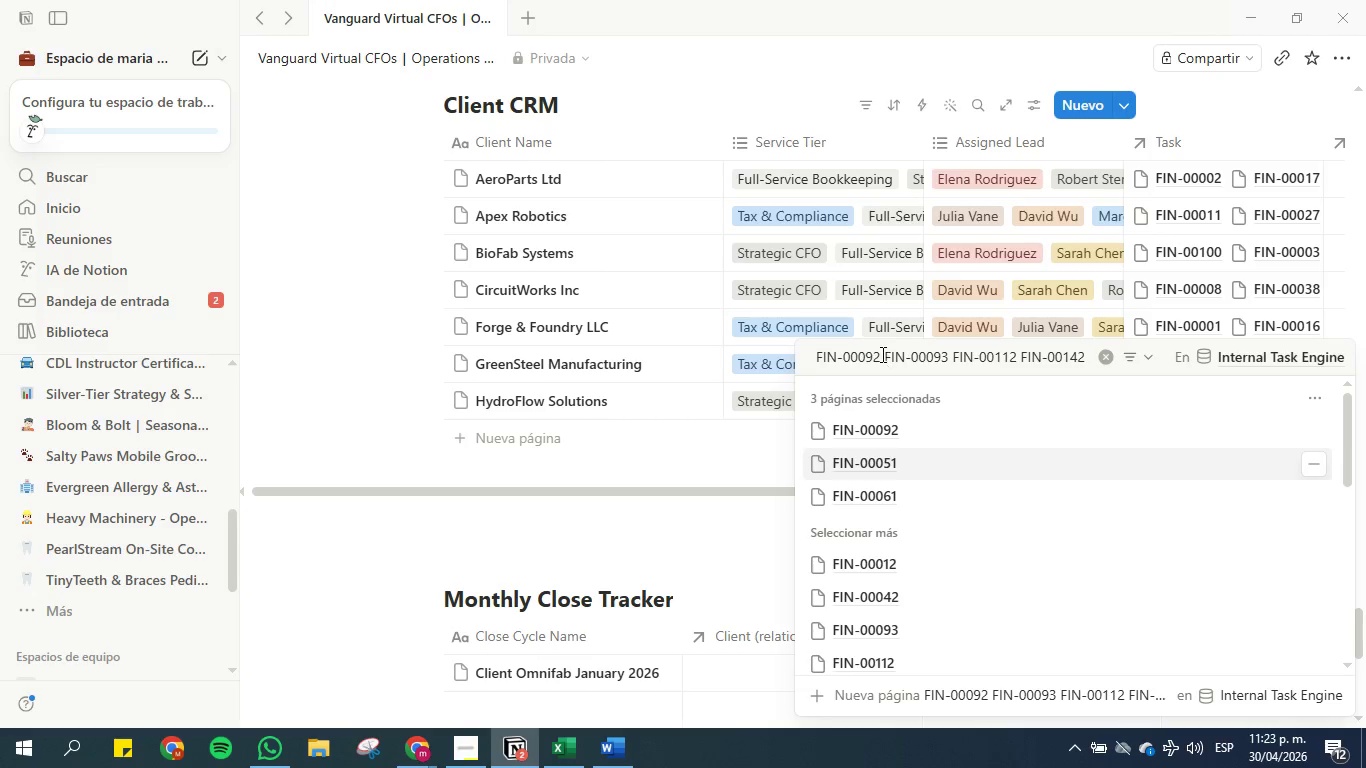 
left_click_drag(start_coordinate=[881, 354], to_coordinate=[790, 349])
 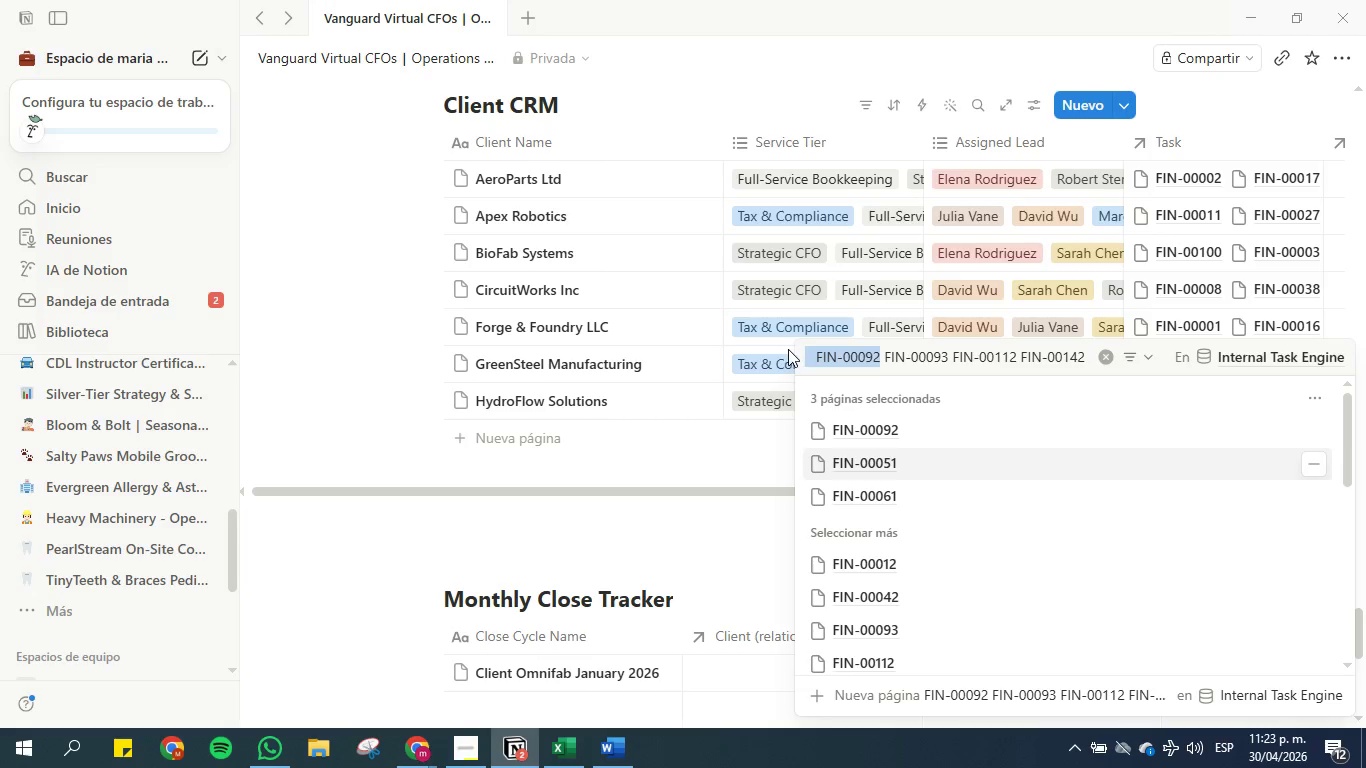 
key(Backspace)
 